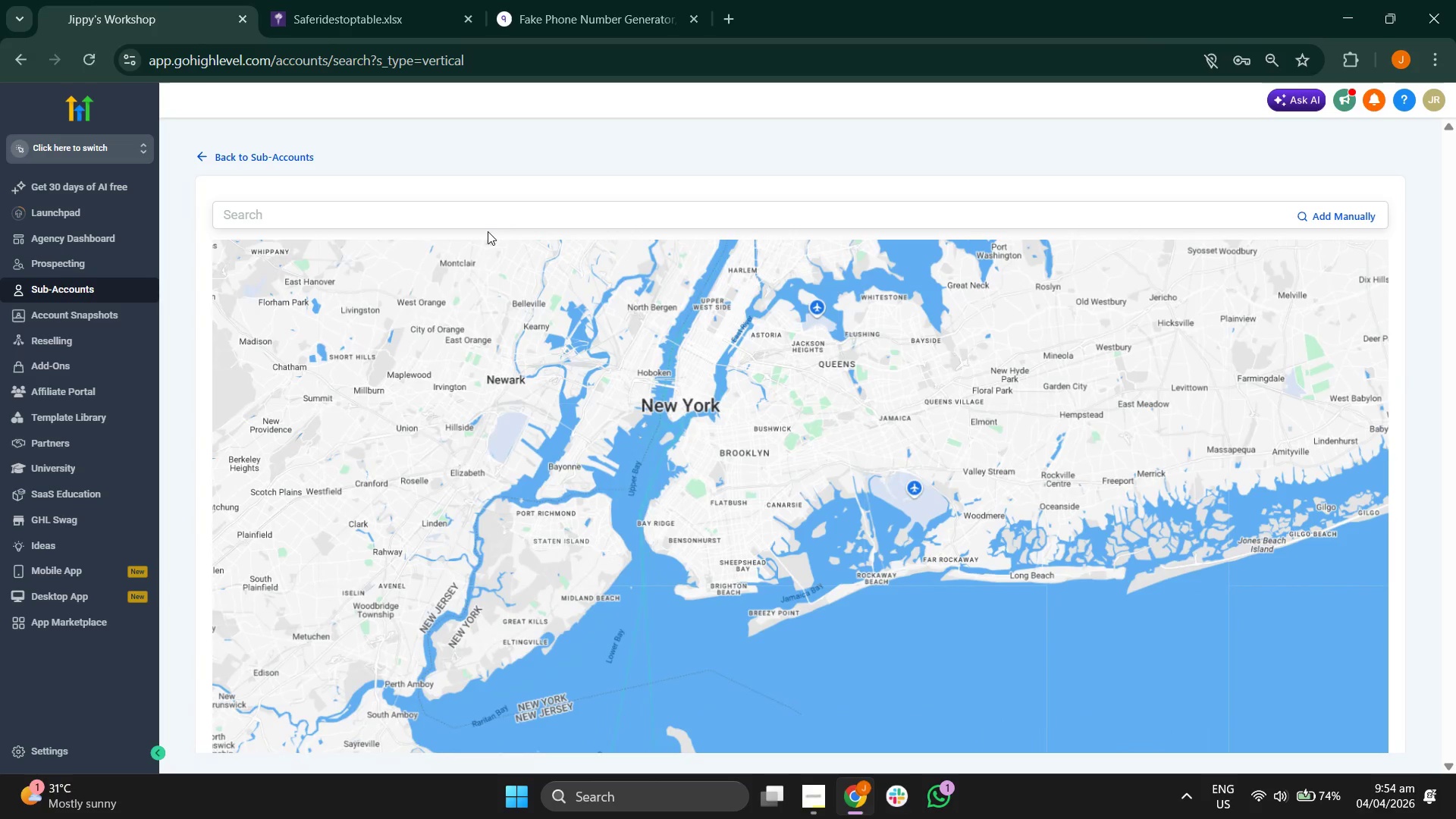 
left_click([507, 224])
 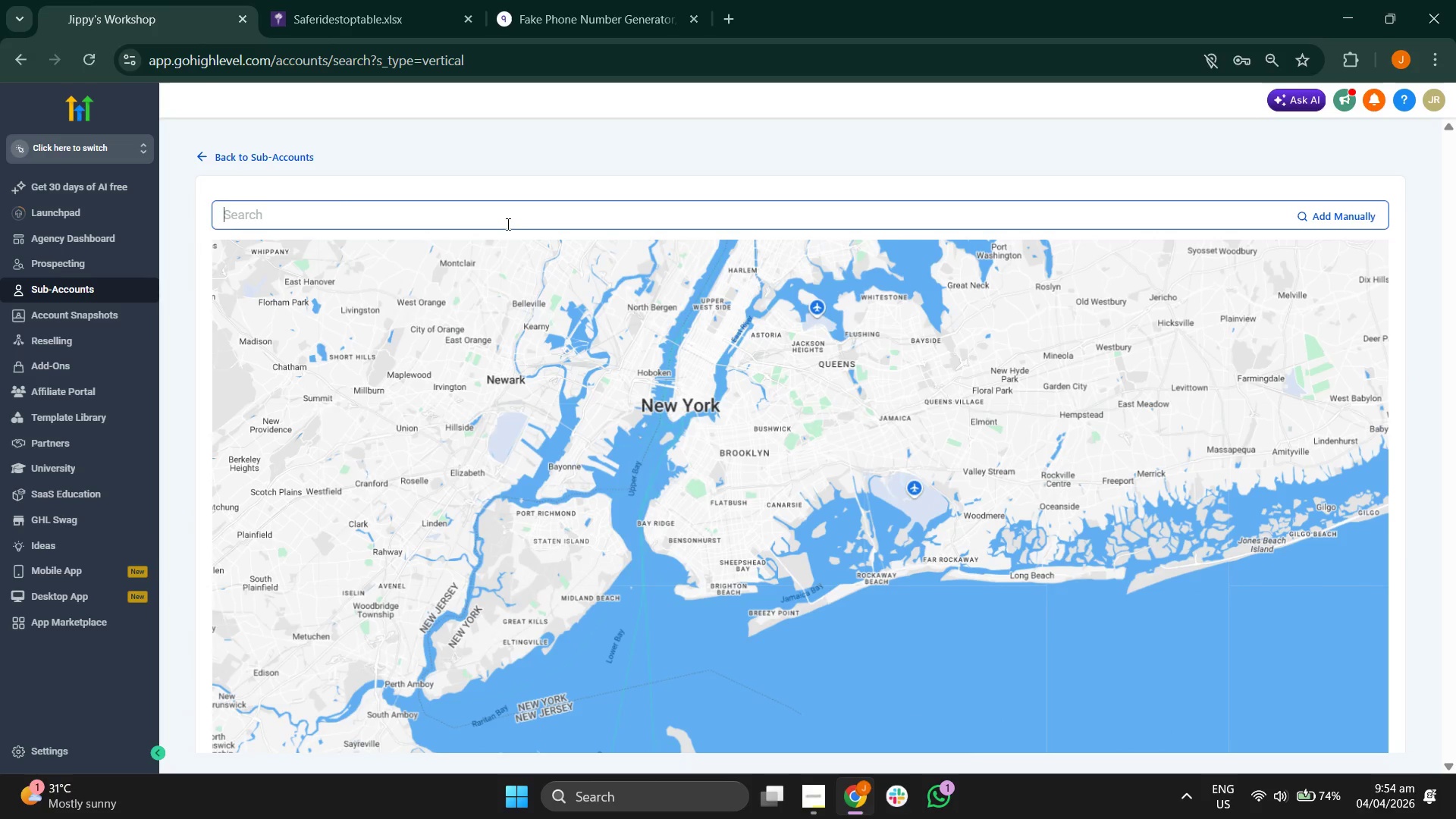 
key(Control+V)
 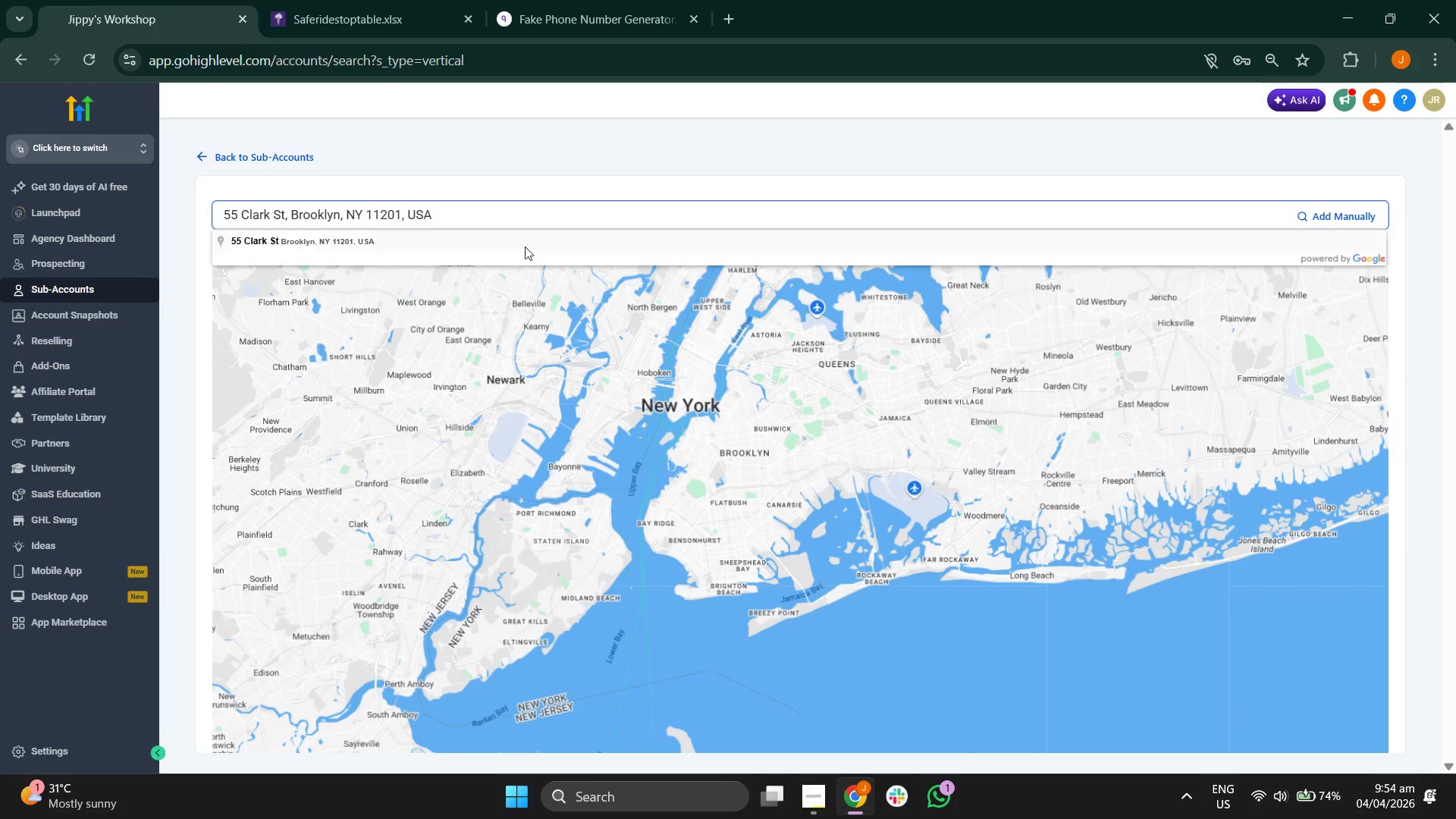 
left_click([365, 244])
 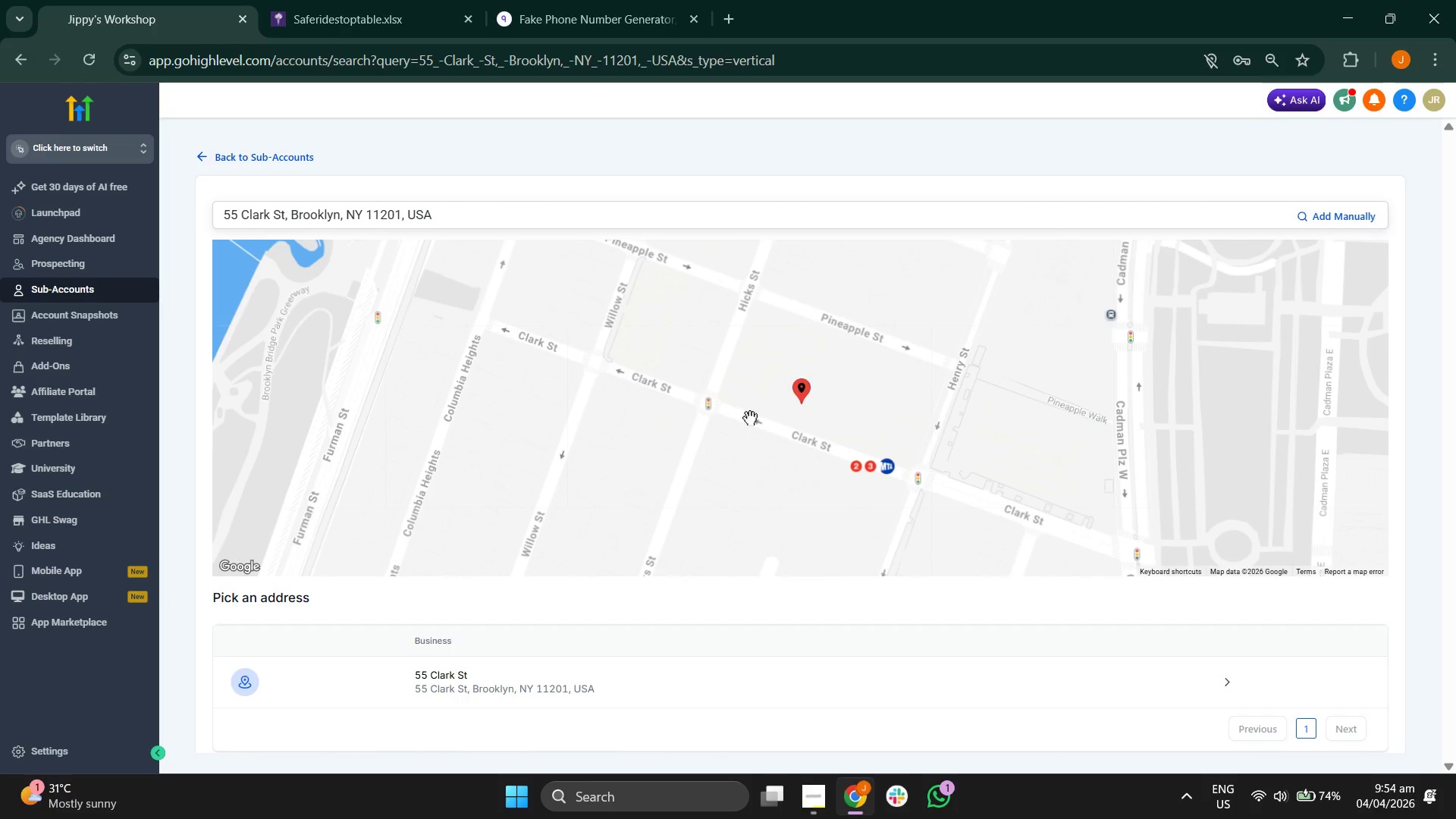 
scroll: coordinate [784, 420], scroll_direction: down, amount: 4.0
 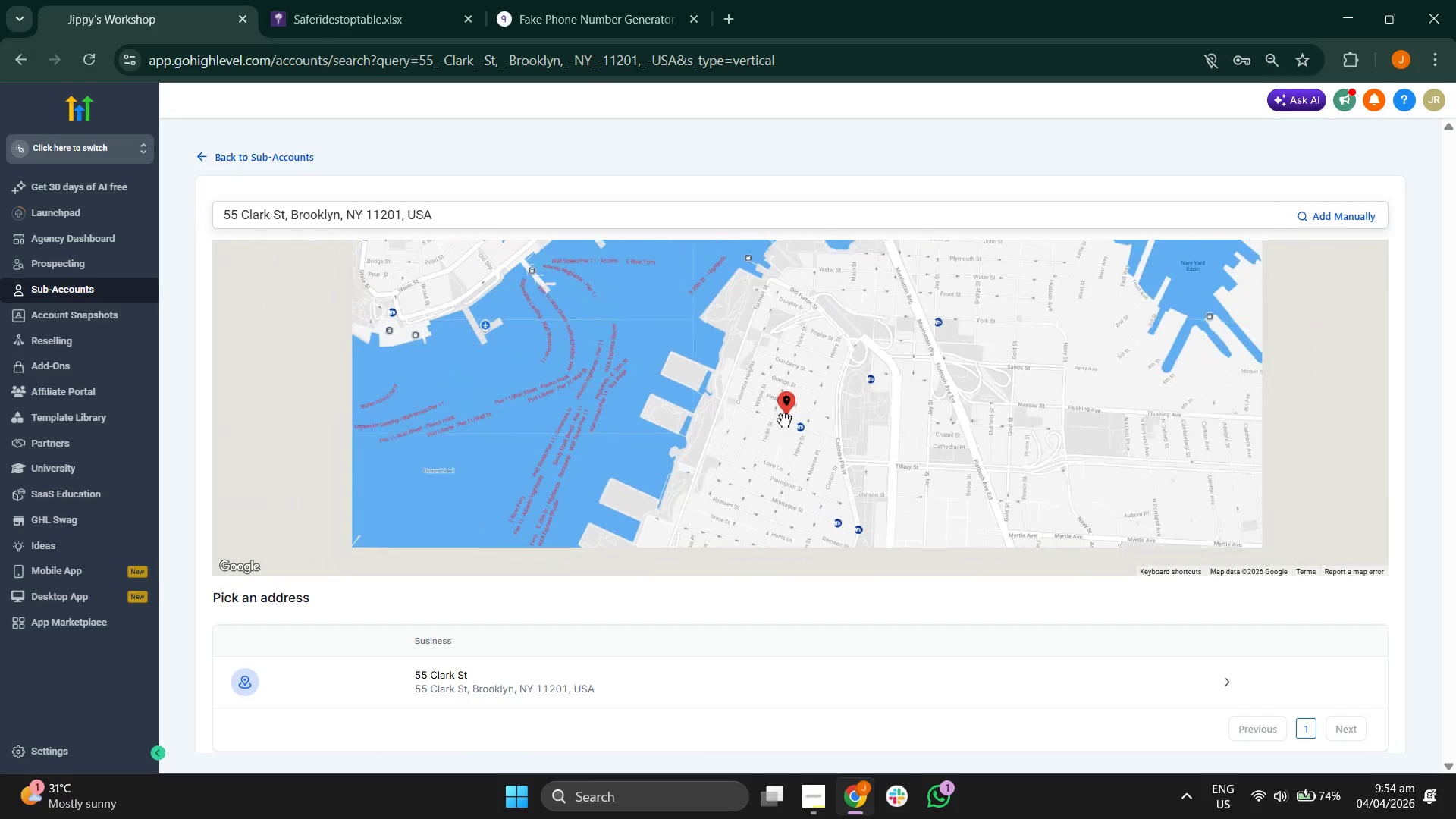 
left_click_drag(start_coordinate=[681, 457], to_coordinate=[676, 452])
 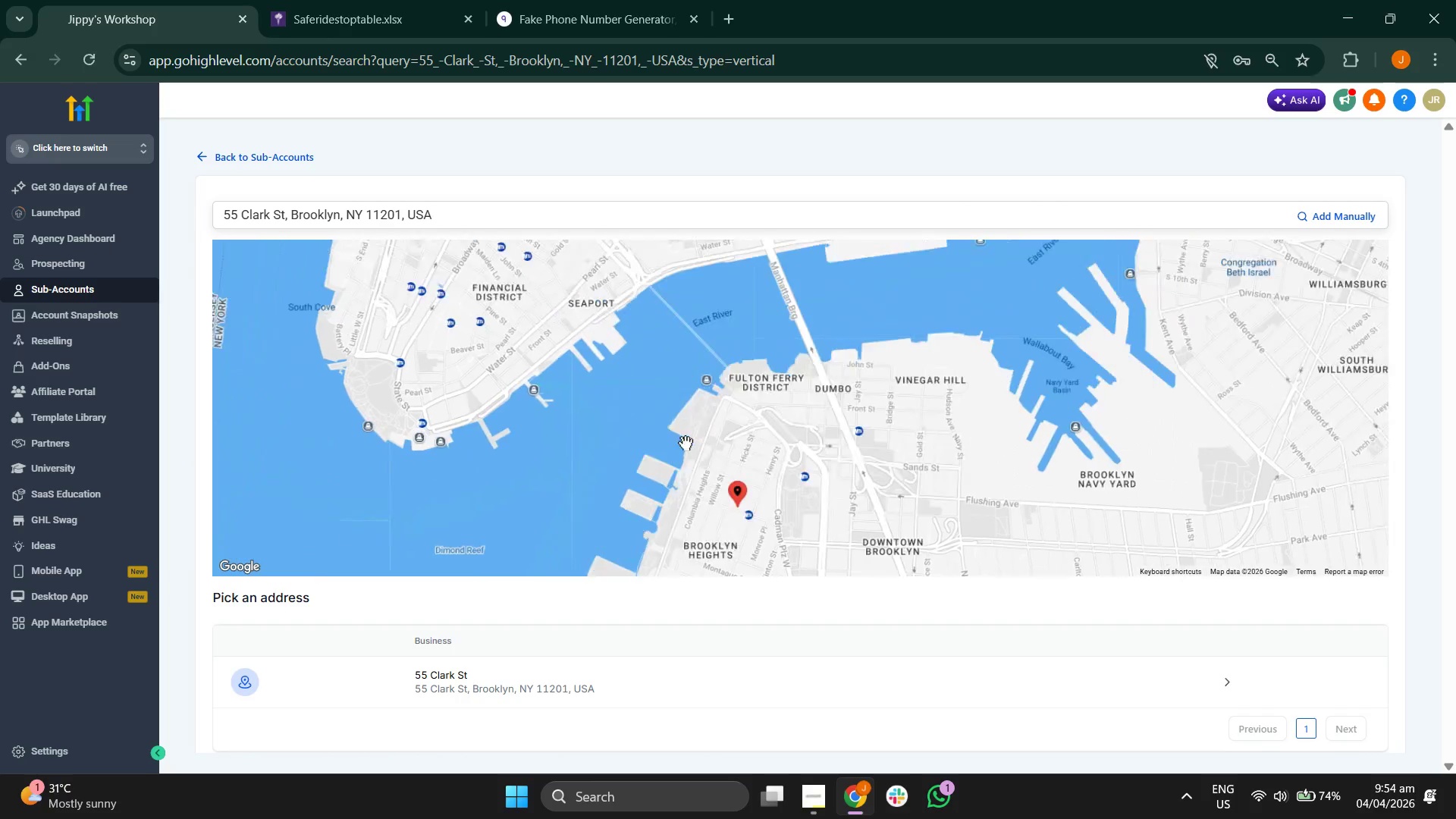 
left_click_drag(start_coordinate=[653, 490], to_coordinate=[754, 382])
 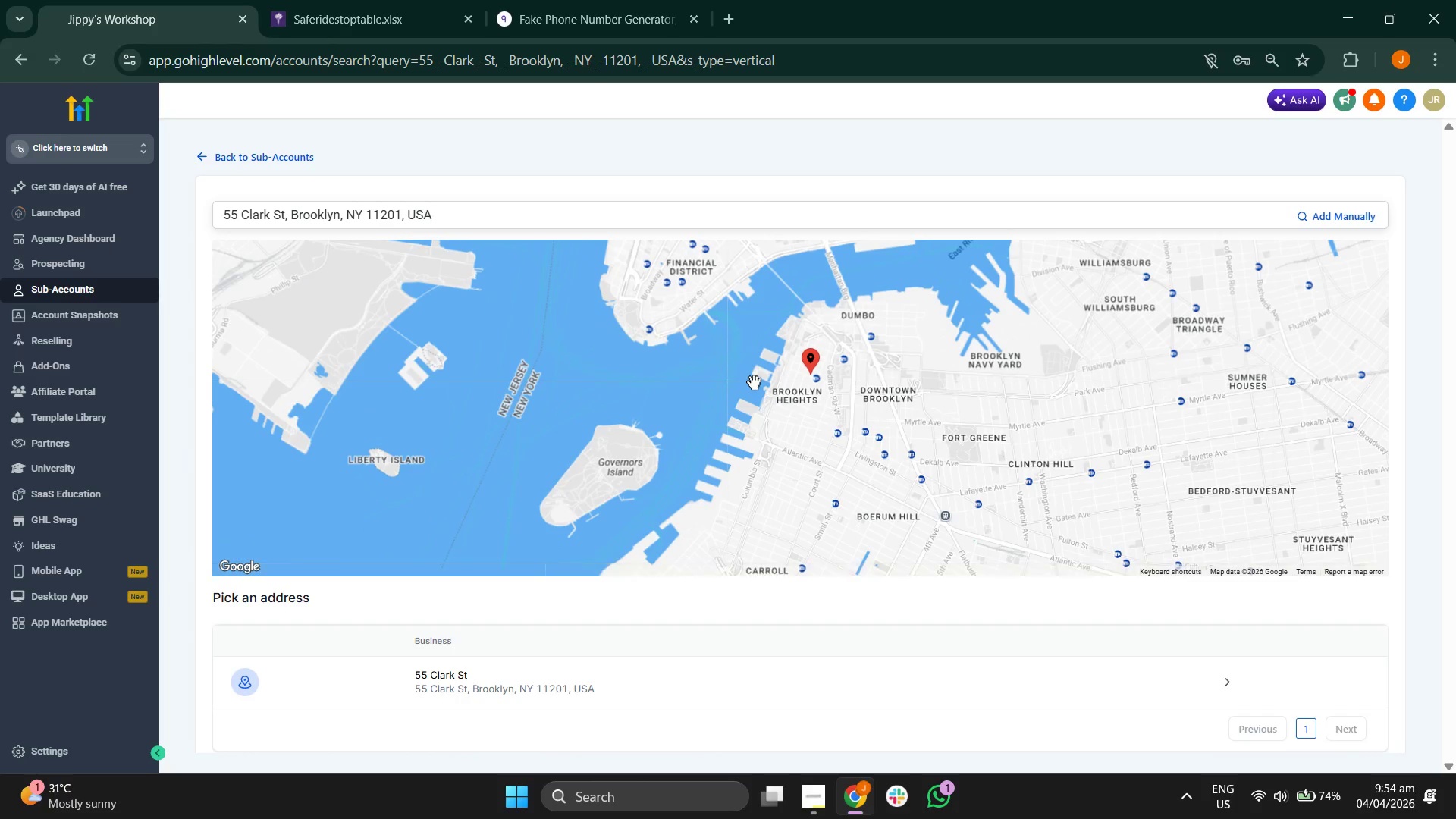 
scroll: coordinate [686, 443], scroll_direction: down, amount: 3.0
 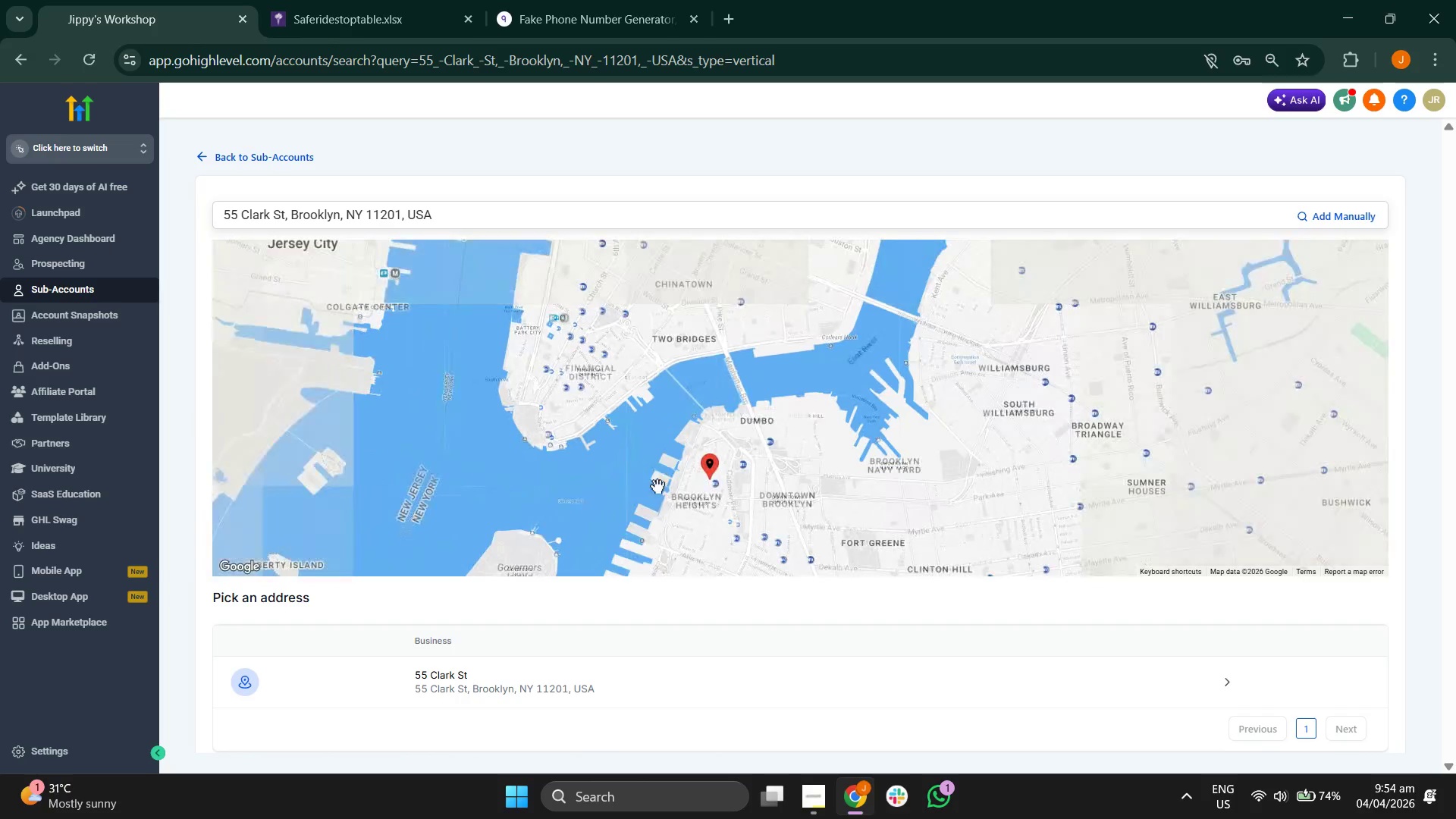 
scroll: coordinate [754, 382], scroll_direction: up, amount: 1.0
 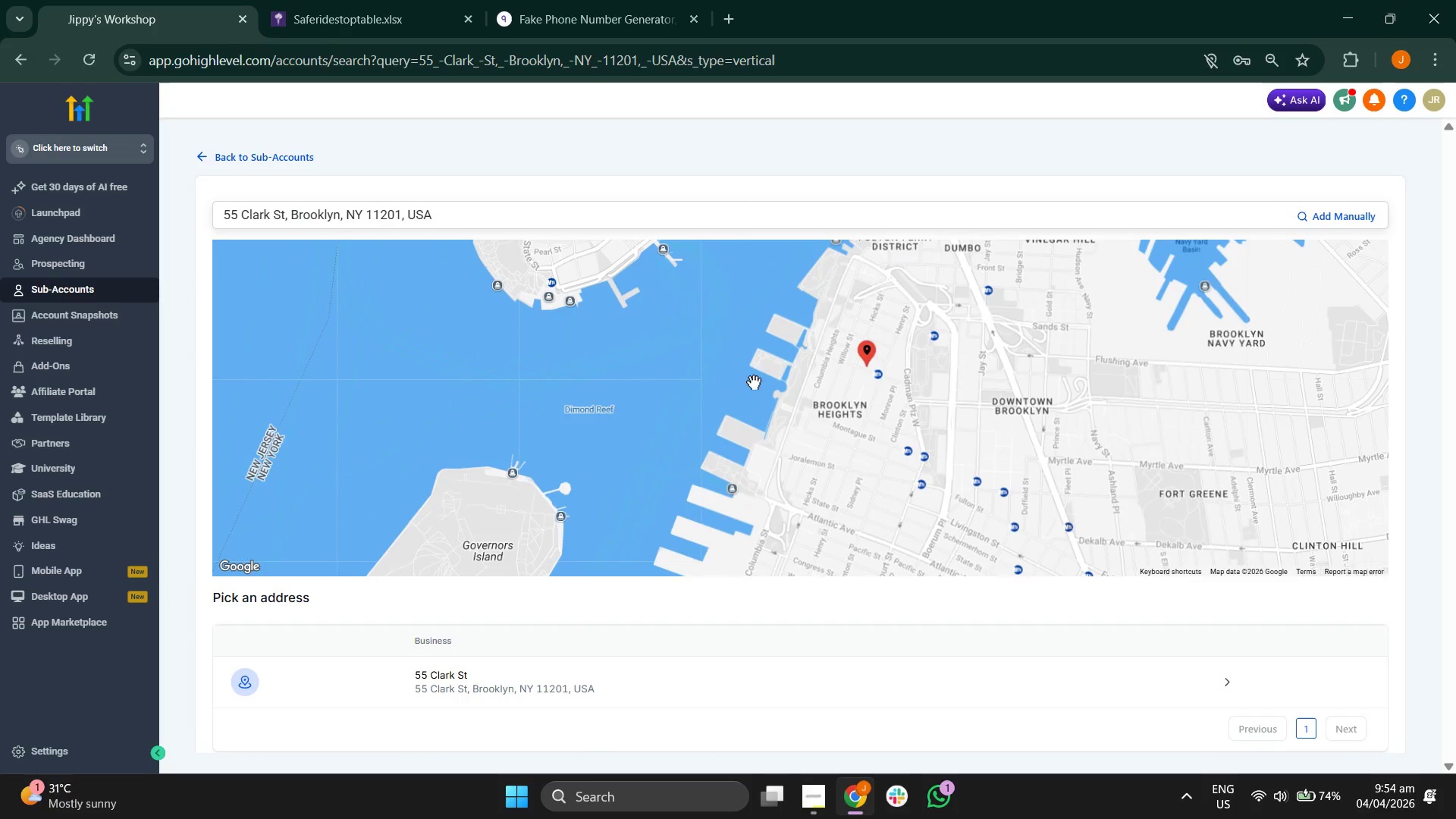 
left_click_drag(start_coordinate=[742, 406], to_coordinate=[780, 306])
 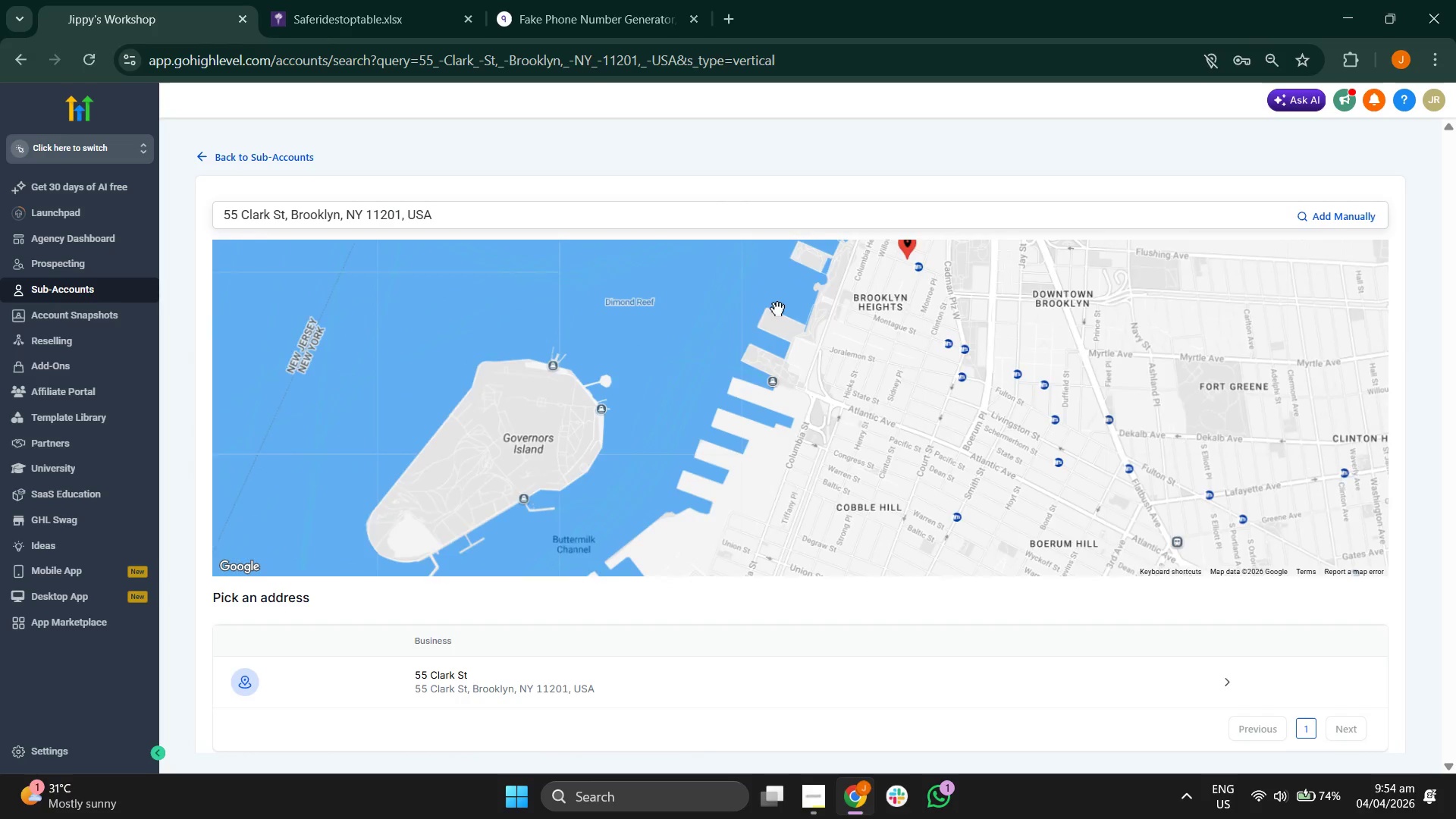 
scroll: coordinate [777, 309], scroll_direction: down, amount: 5.0
 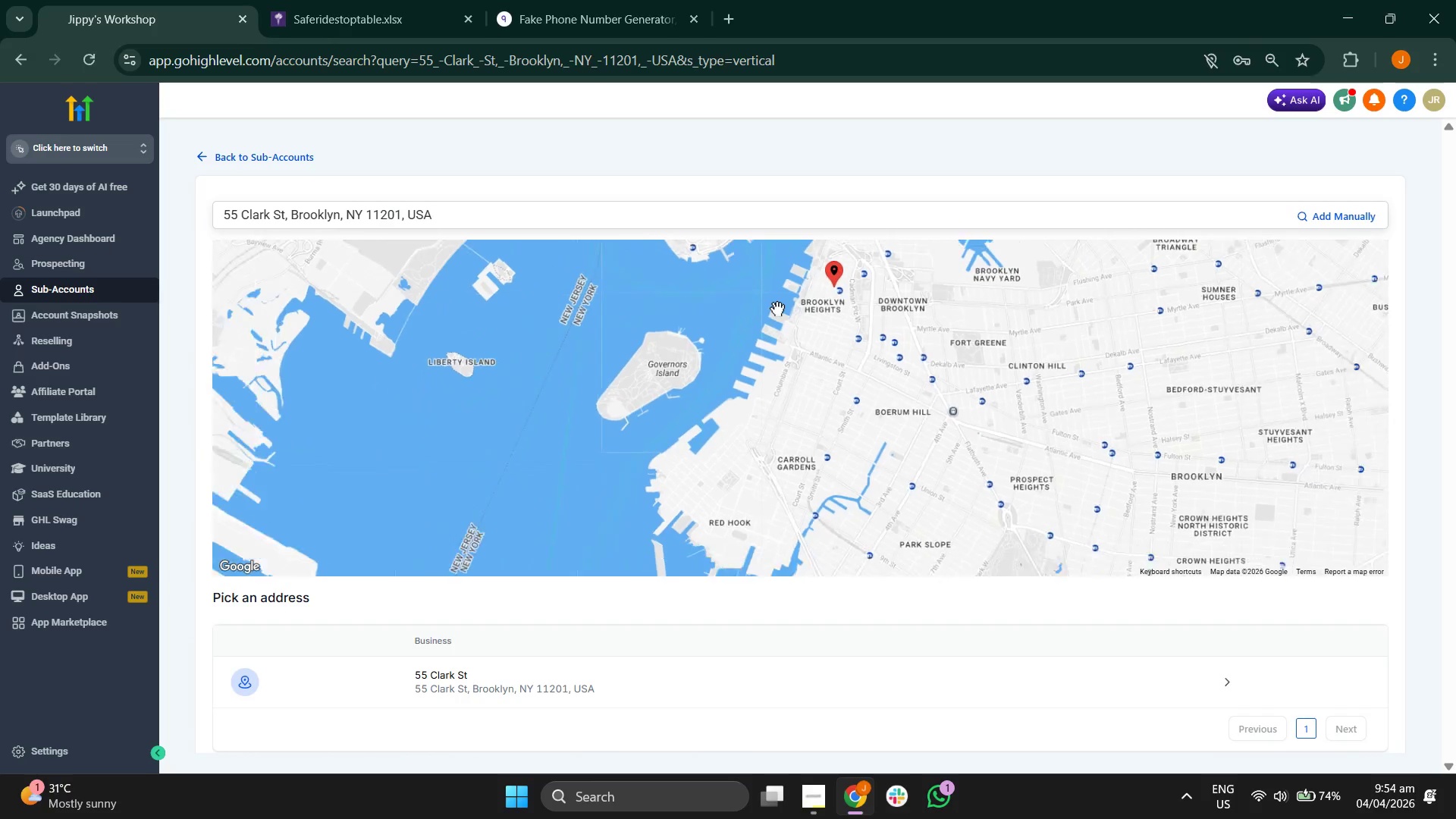 
left_click_drag(start_coordinate=[777, 312], to_coordinate=[749, 517])
 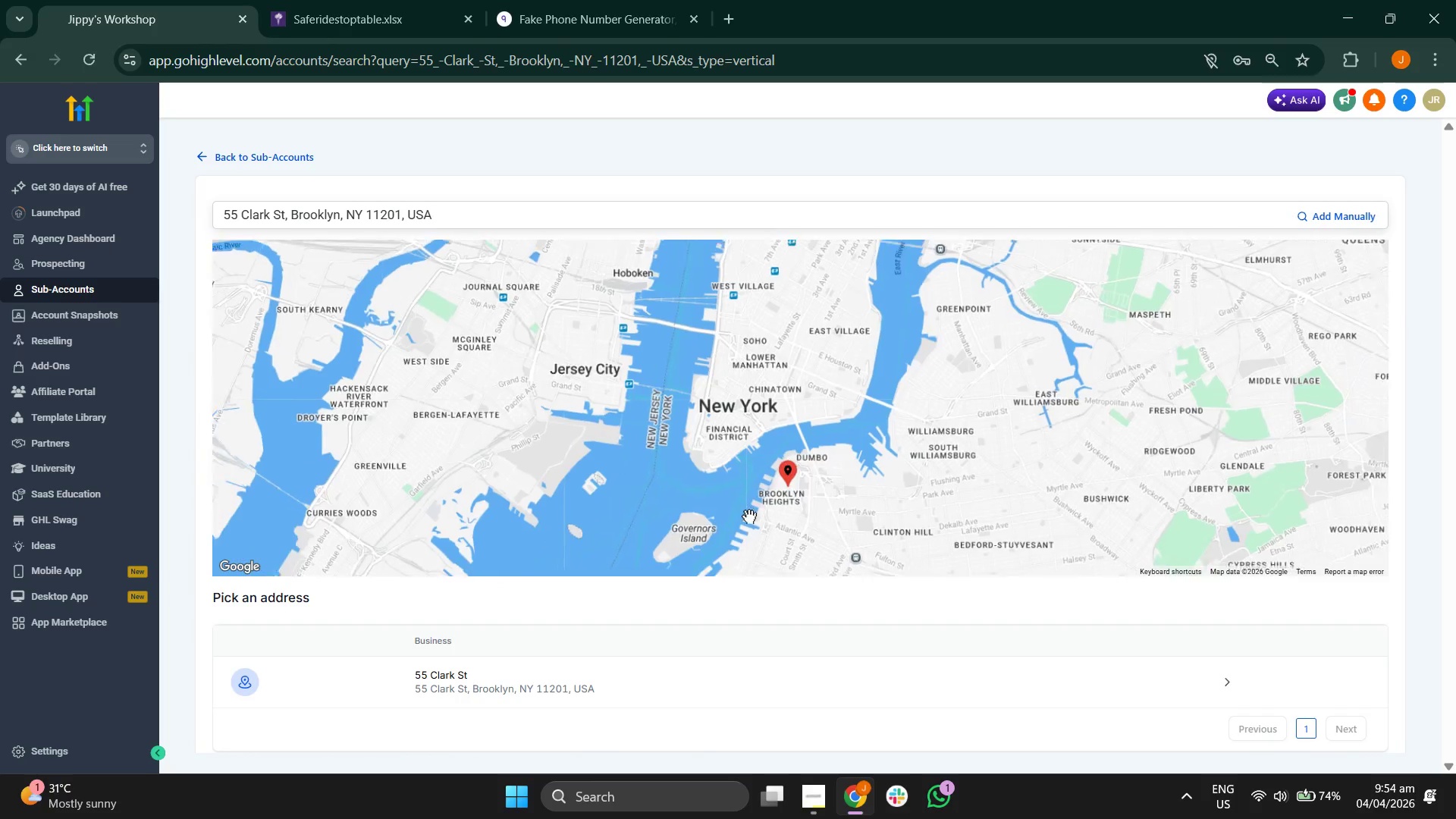 
scroll: coordinate [749, 516], scroll_direction: down, amount: 3.0
 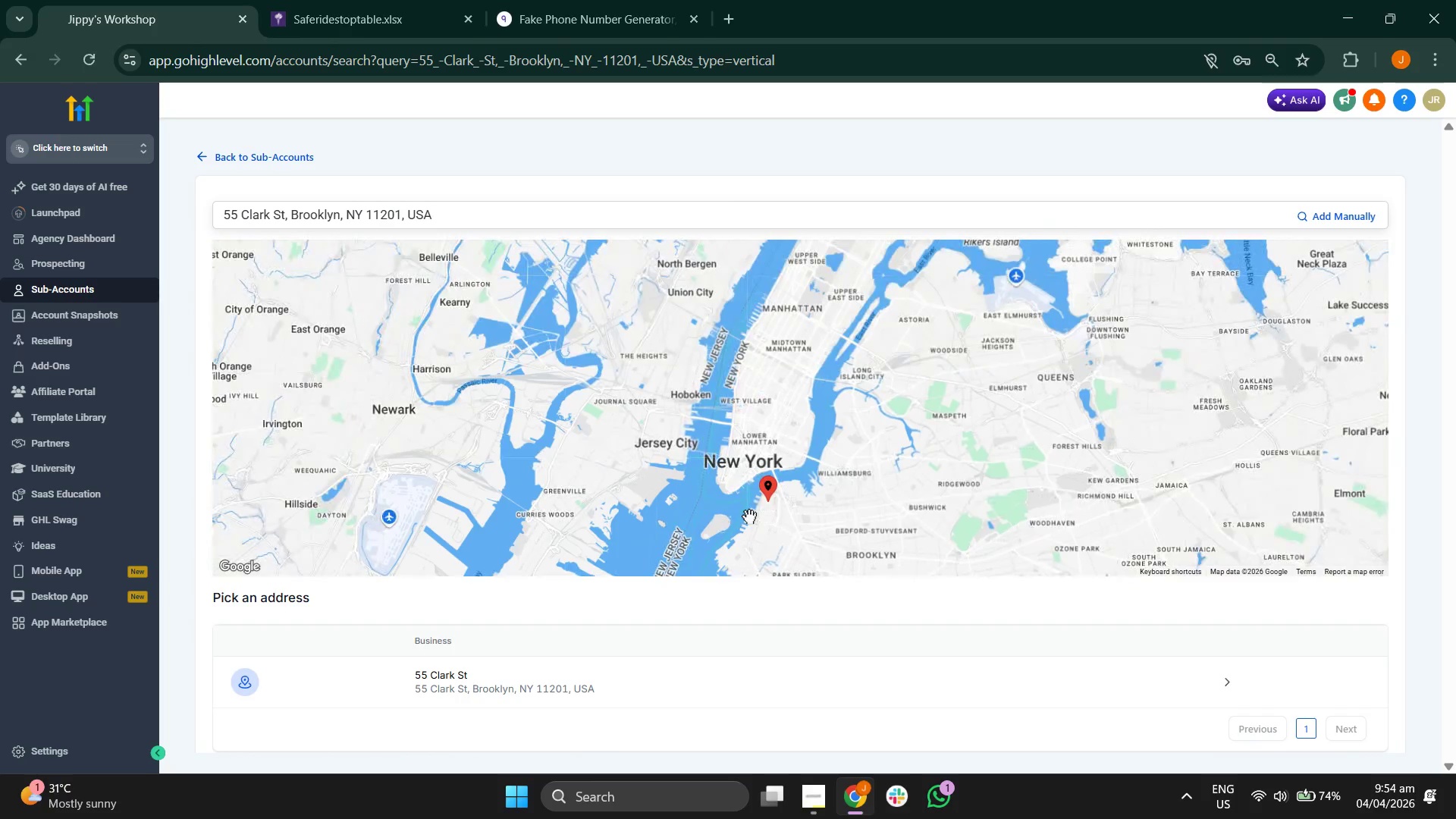 
left_click_drag(start_coordinate=[749, 516], to_coordinate=[744, 448])
 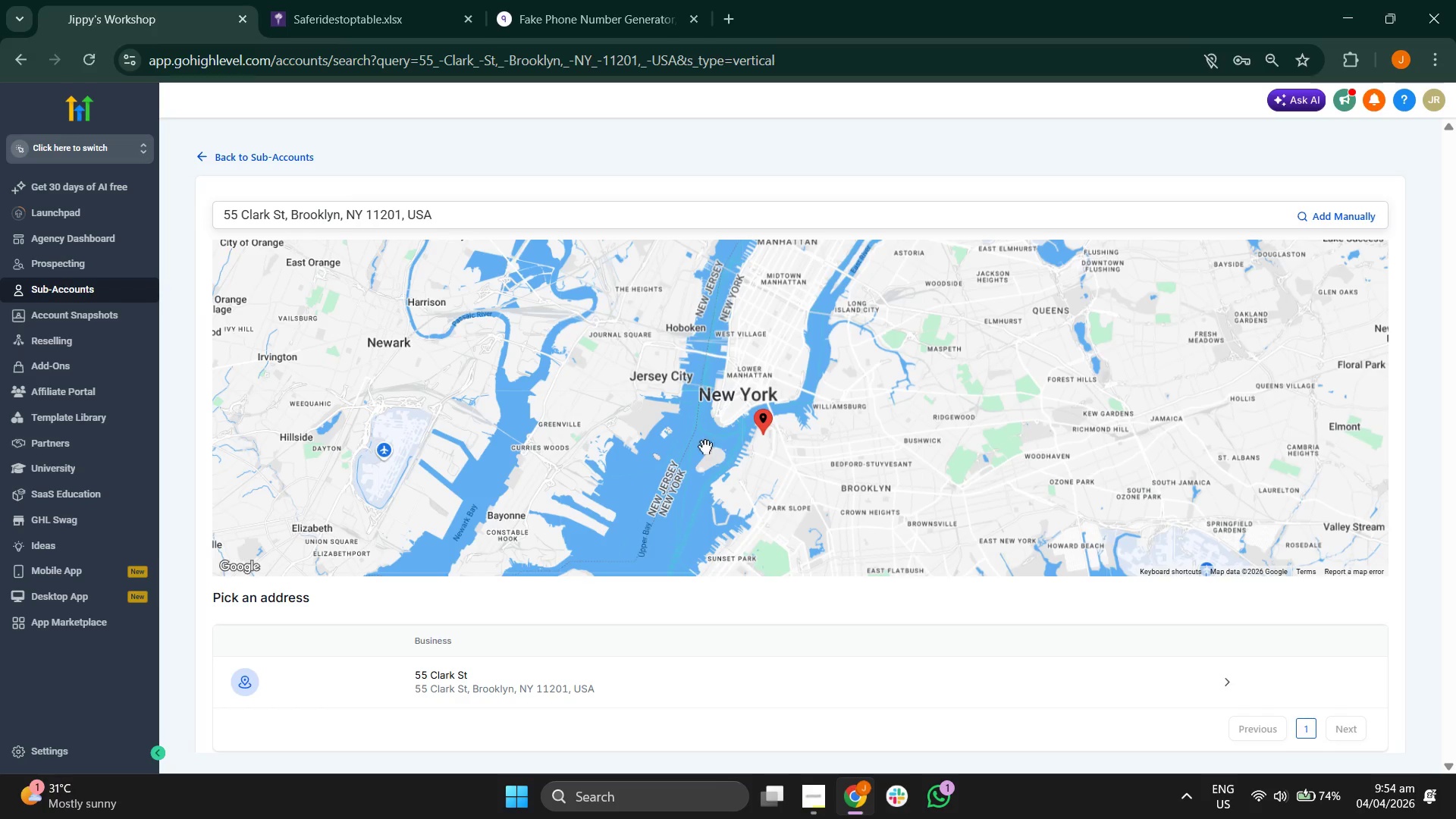 
scroll: coordinate [705, 447], scroll_direction: up, amount: 4.0
 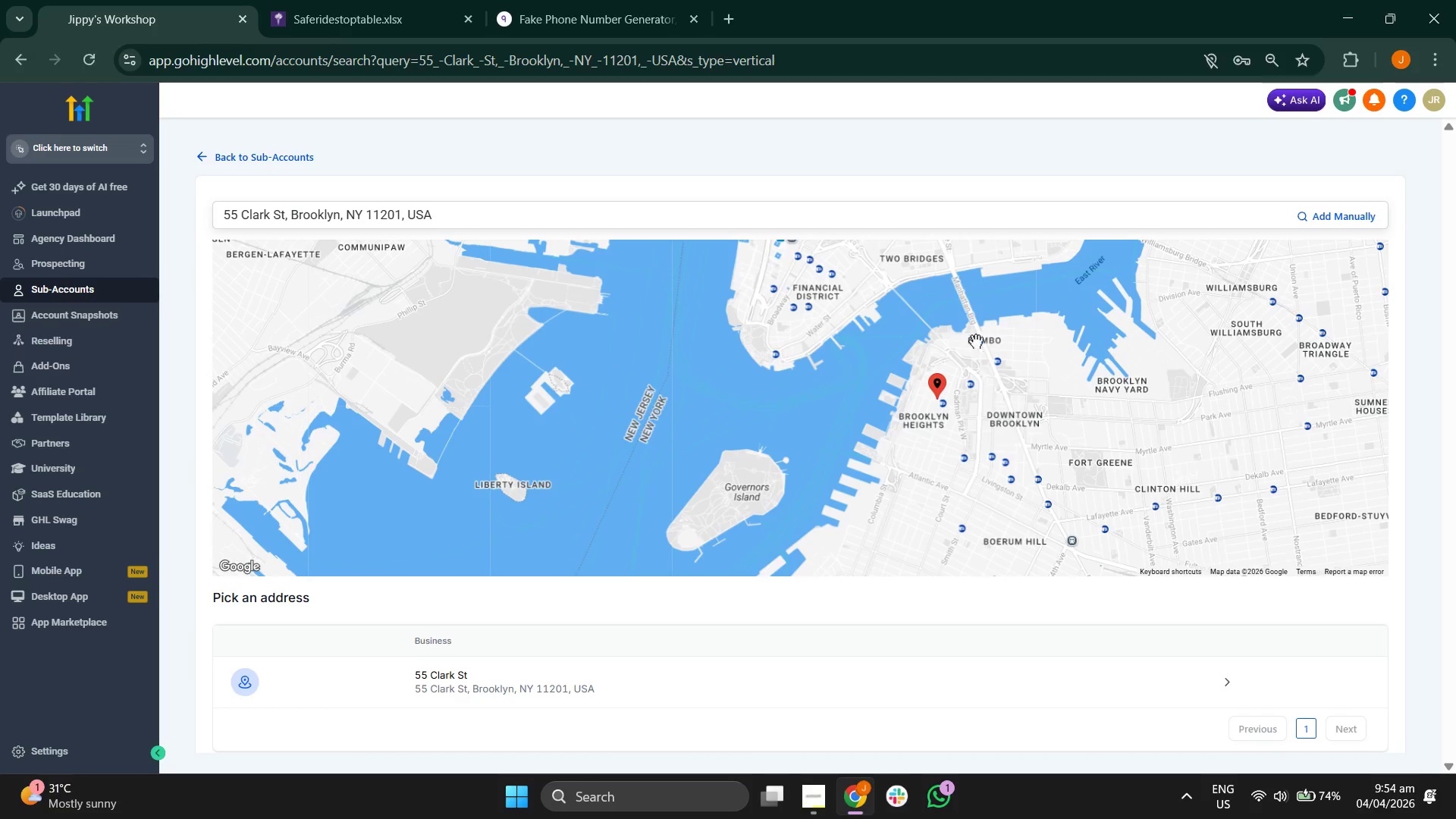 
left_click_drag(start_coordinate=[990, 365], to_coordinate=[951, 443])
 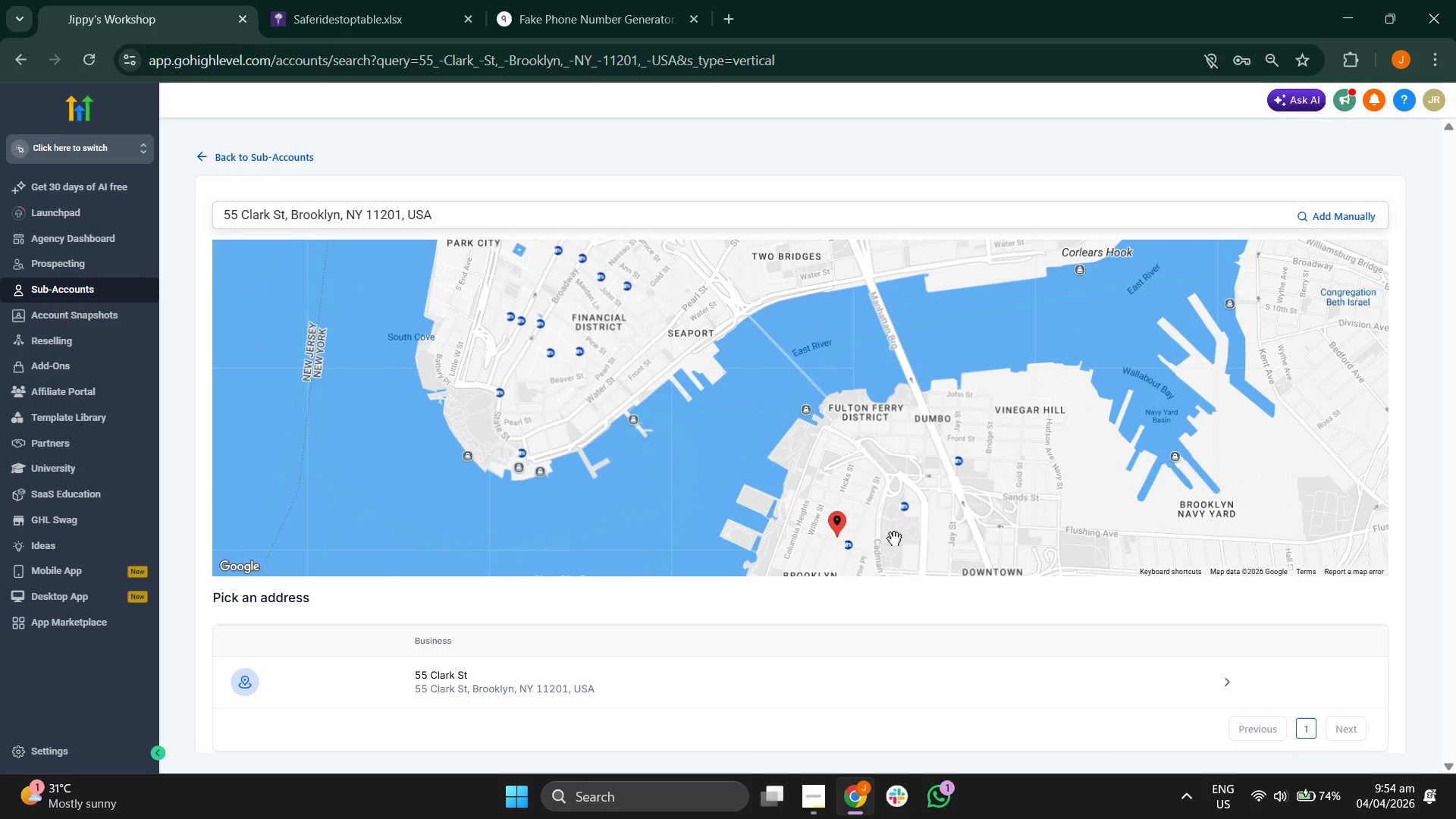 
scroll: coordinate [990, 365], scroll_direction: up, amount: 3.0
 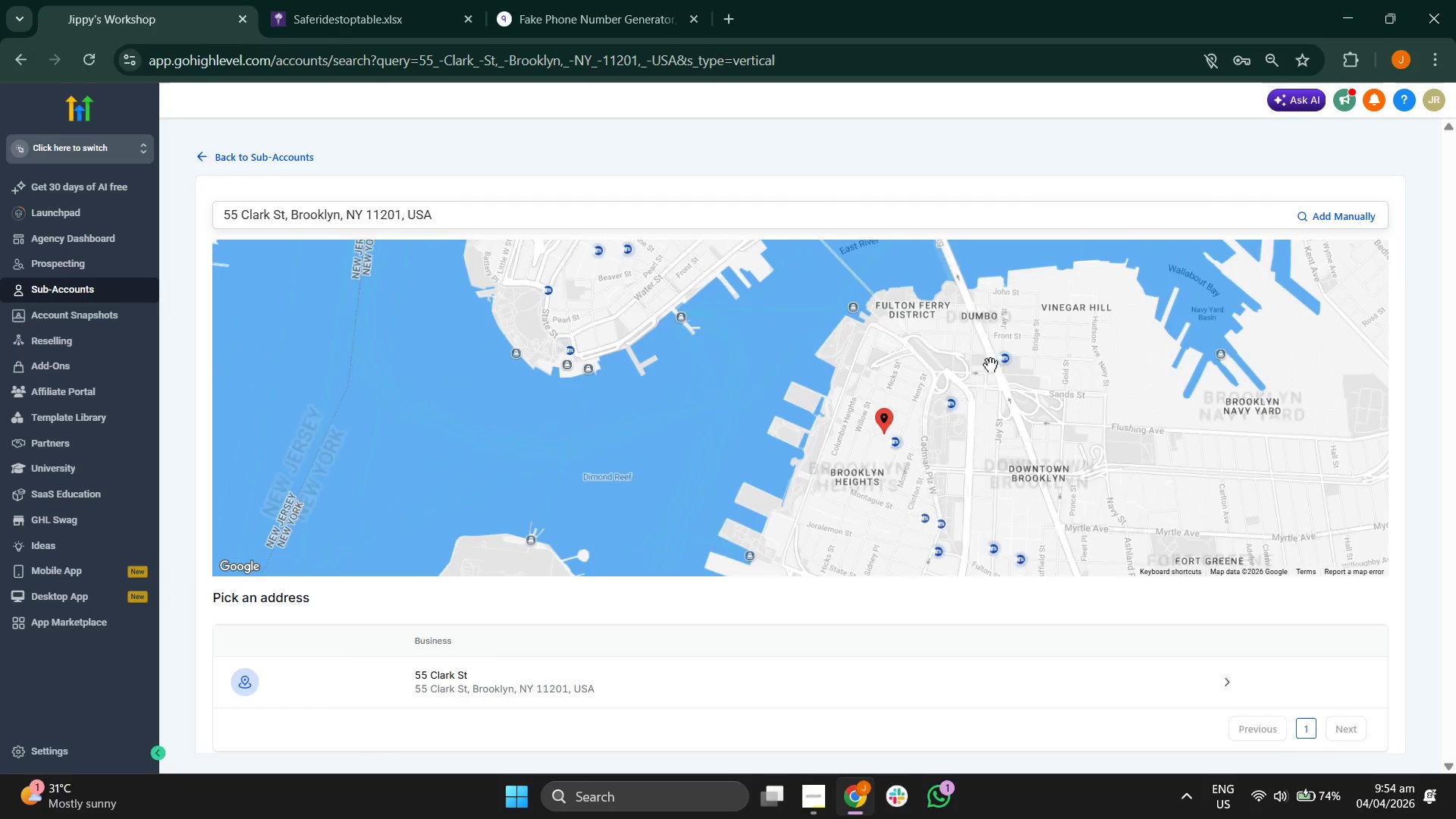 
left_click_drag(start_coordinate=[918, 500], to_coordinate=[952, 409])
 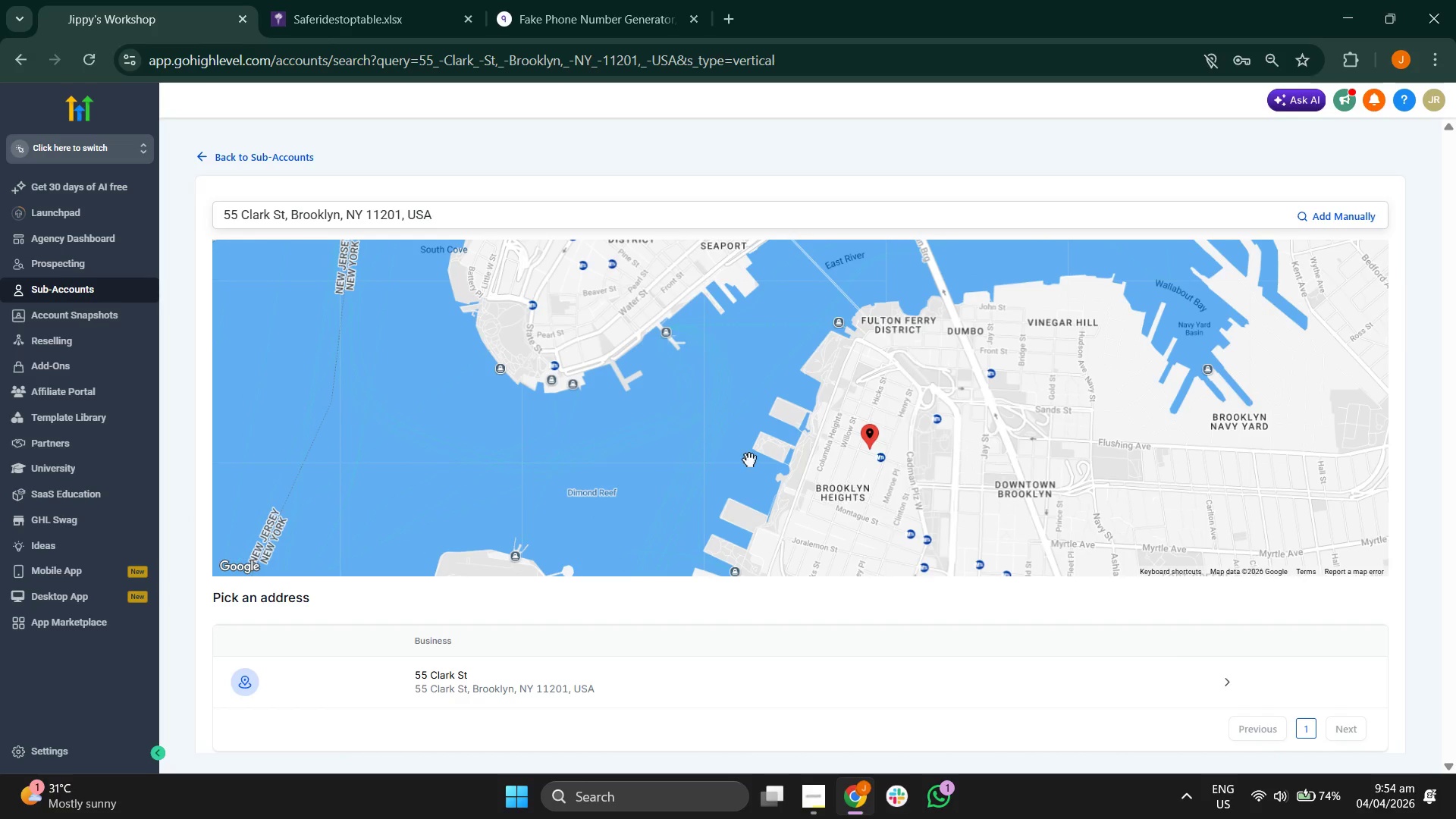 
scroll: coordinate [749, 459], scroll_direction: down, amount: 2.0
 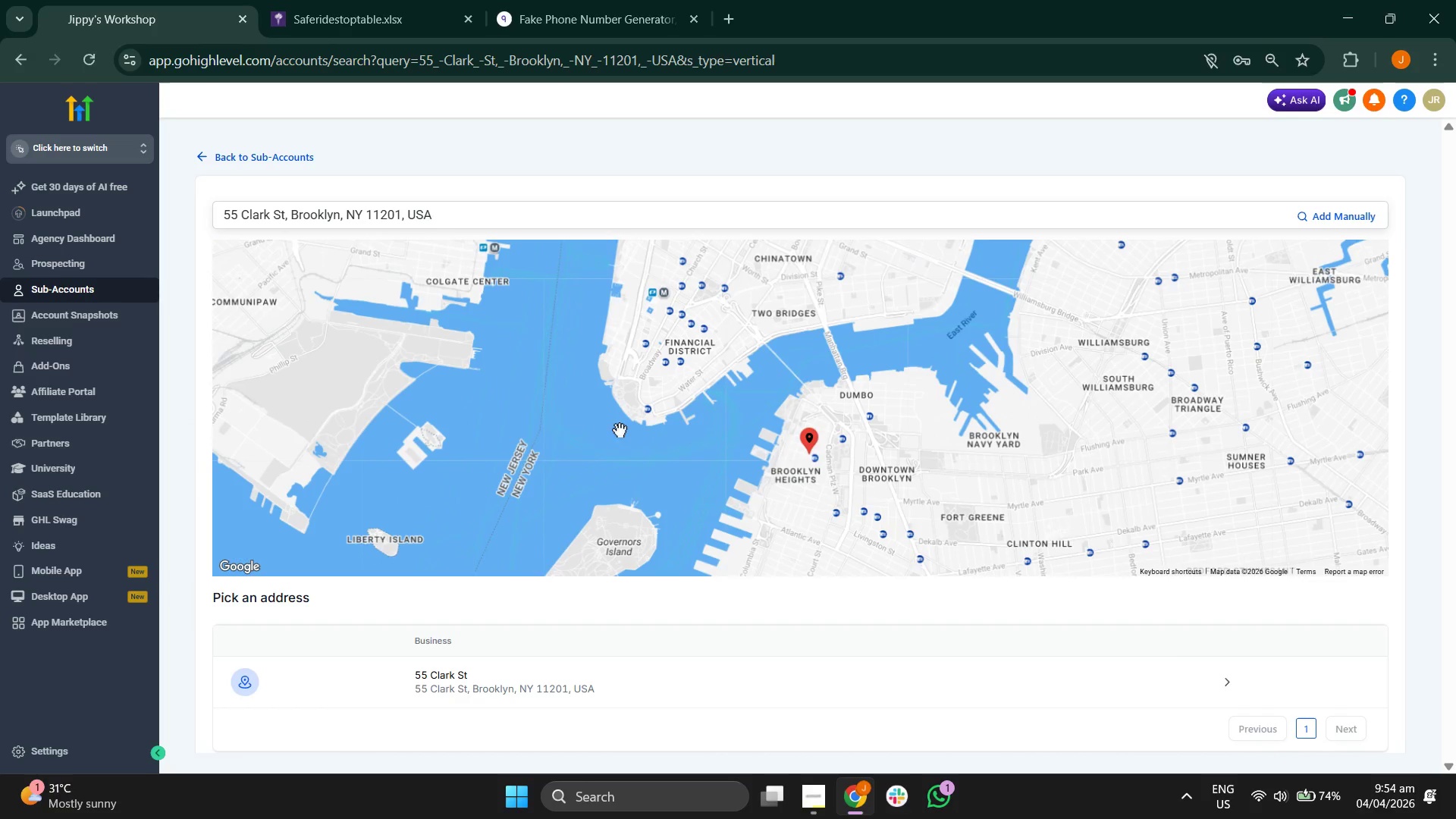 
left_click_drag(start_coordinate=[615, 422], to_coordinate=[676, 414])
 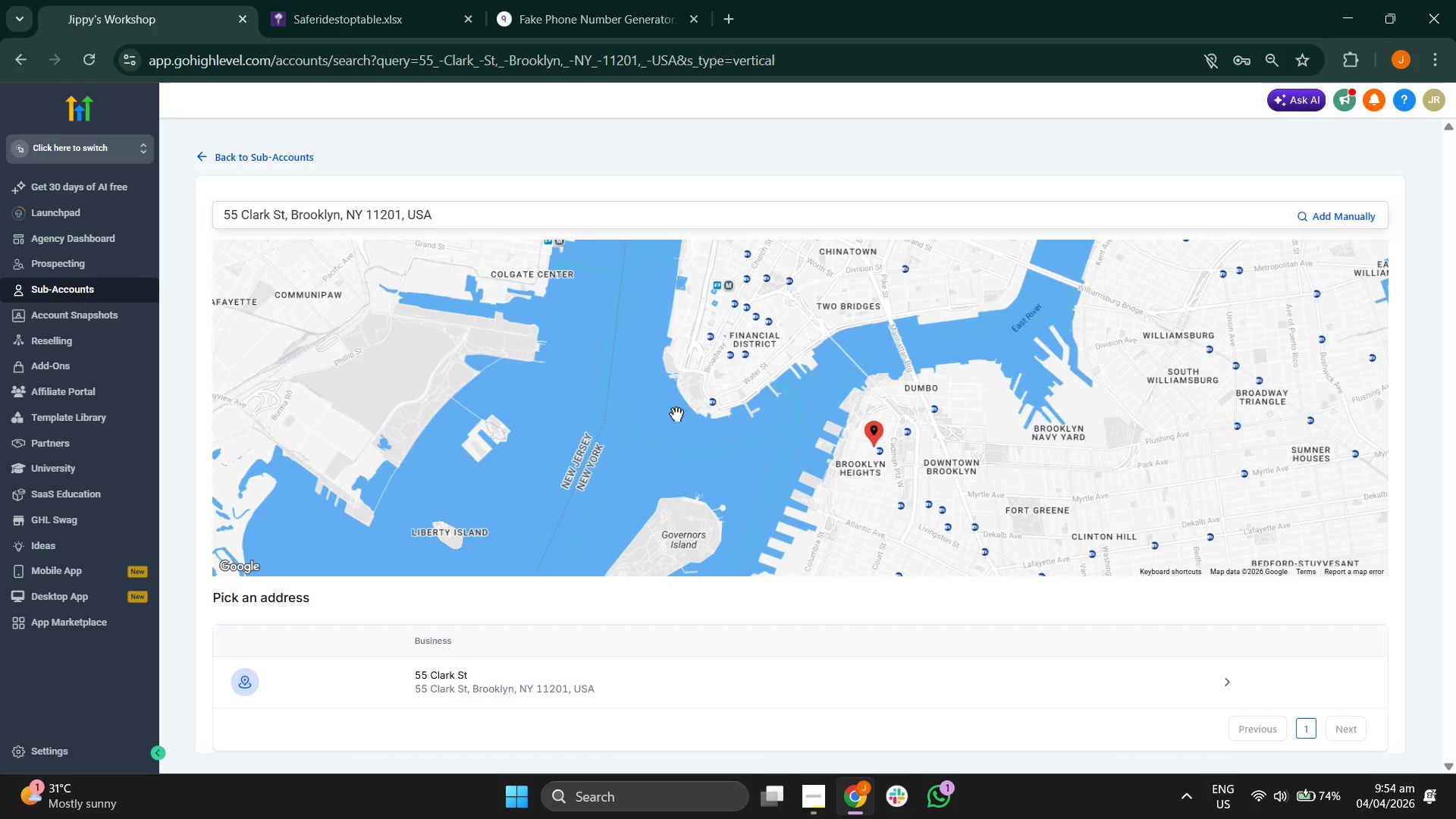 
scroll: coordinate [676, 414], scroll_direction: down, amount: 1.0
 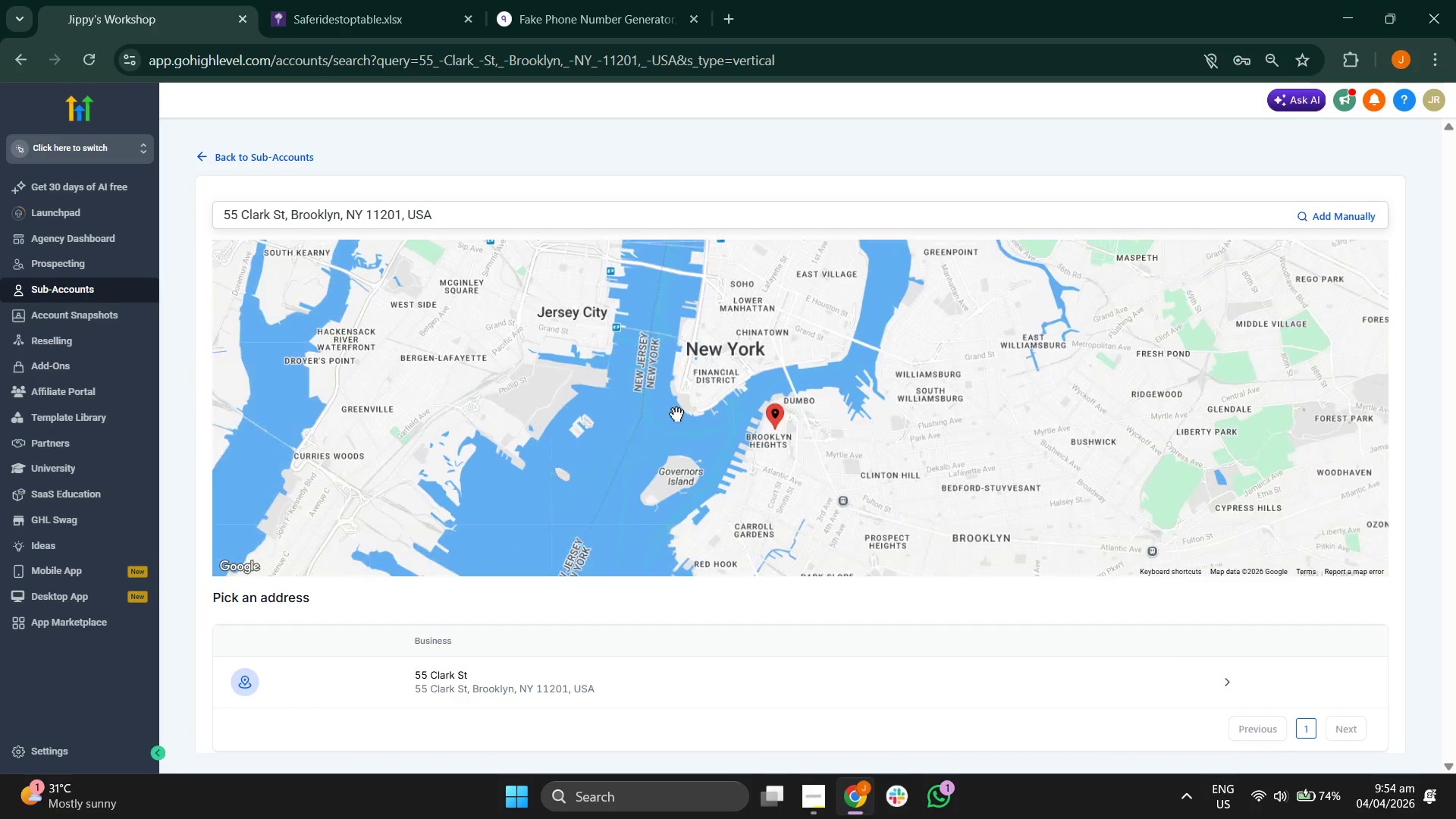 
left_click_drag(start_coordinate=[662, 413], to_coordinate=[792, 466])
 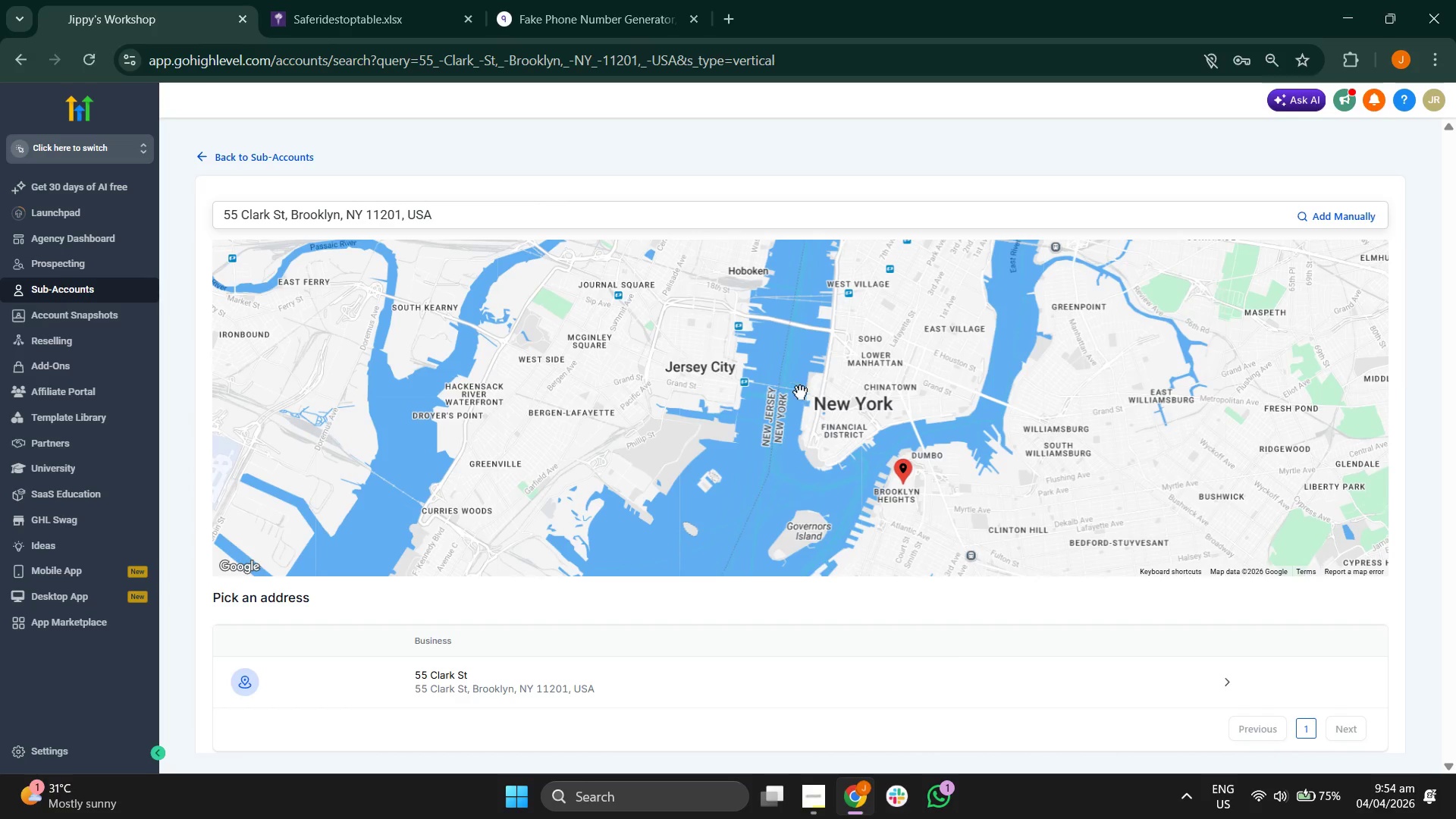 
left_click_drag(start_coordinate=[800, 391], to_coordinate=[742, 451])
 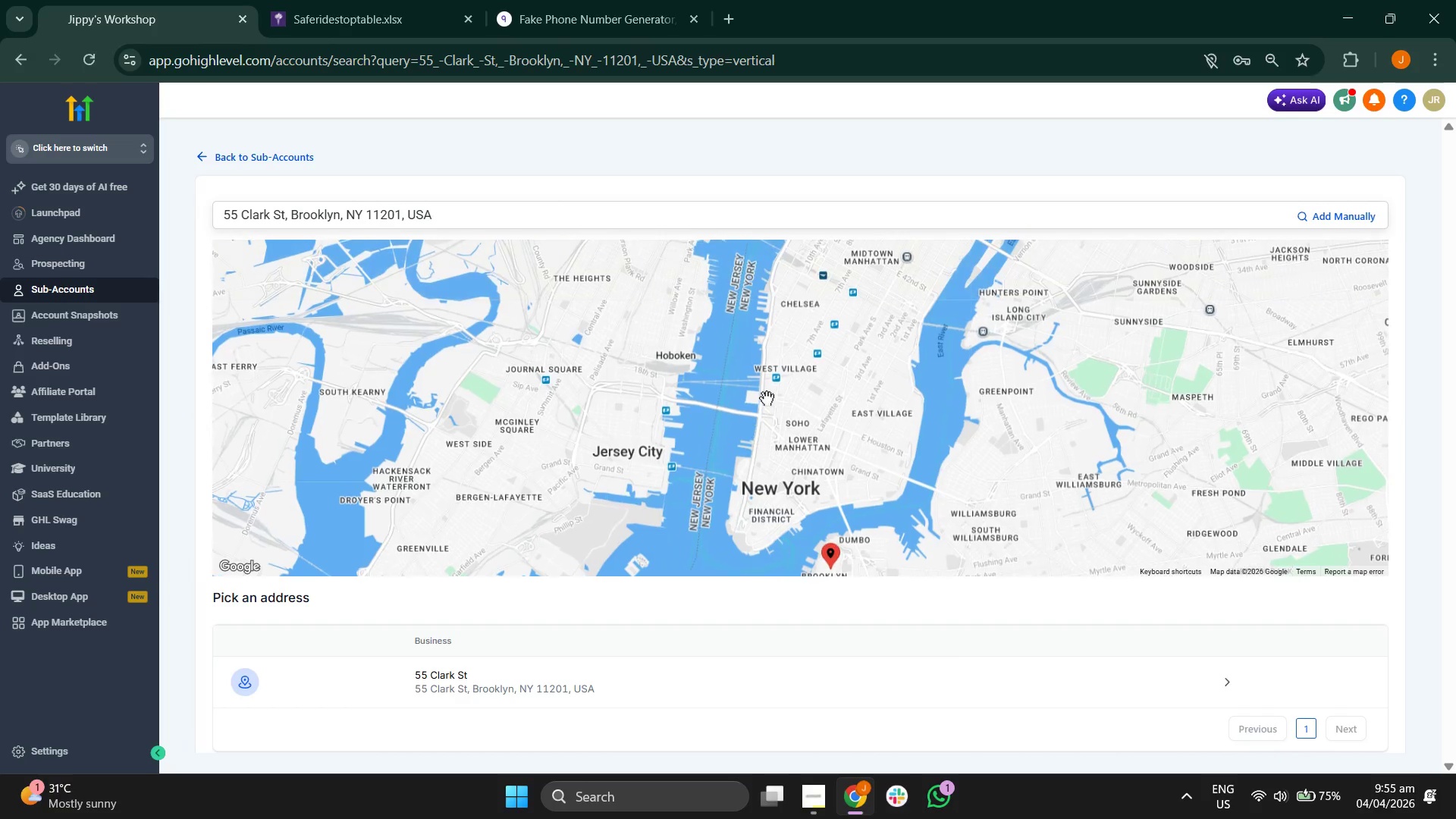 
left_click_drag(start_coordinate=[767, 398], to_coordinate=[736, 445])
 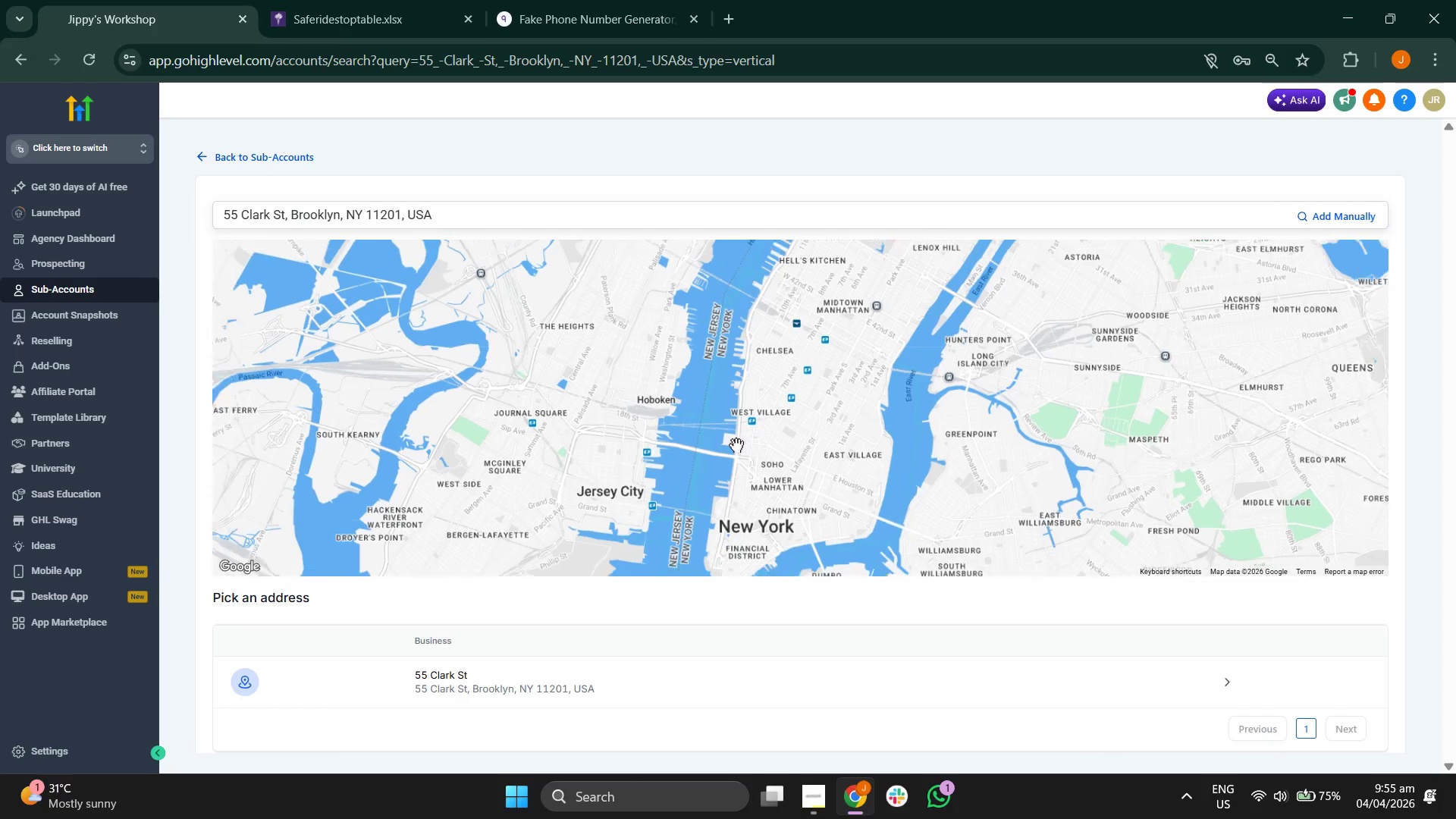 
scroll: coordinate [736, 445], scroll_direction: down, amount: 2.0
 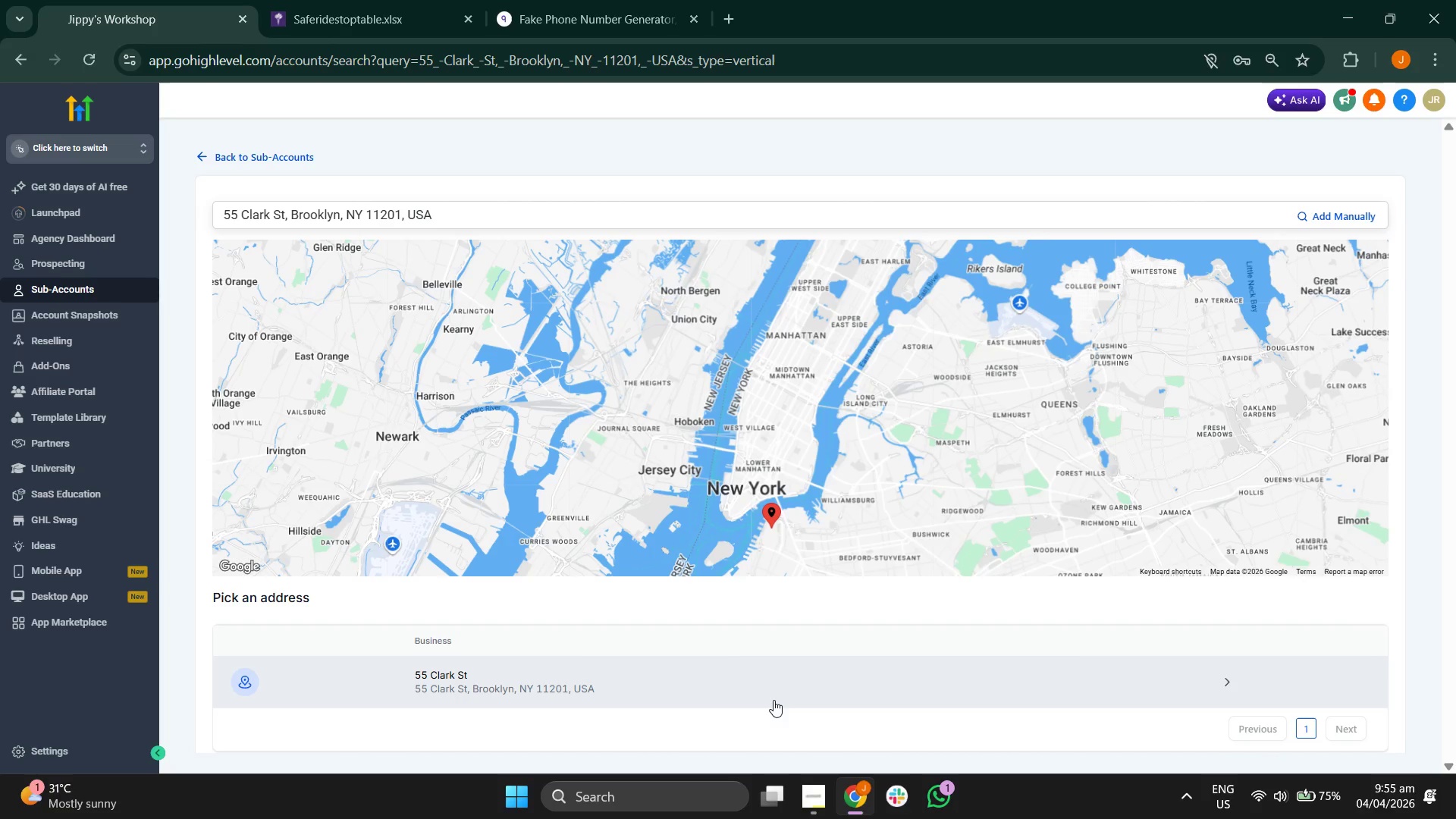 
left_click([764, 689])
 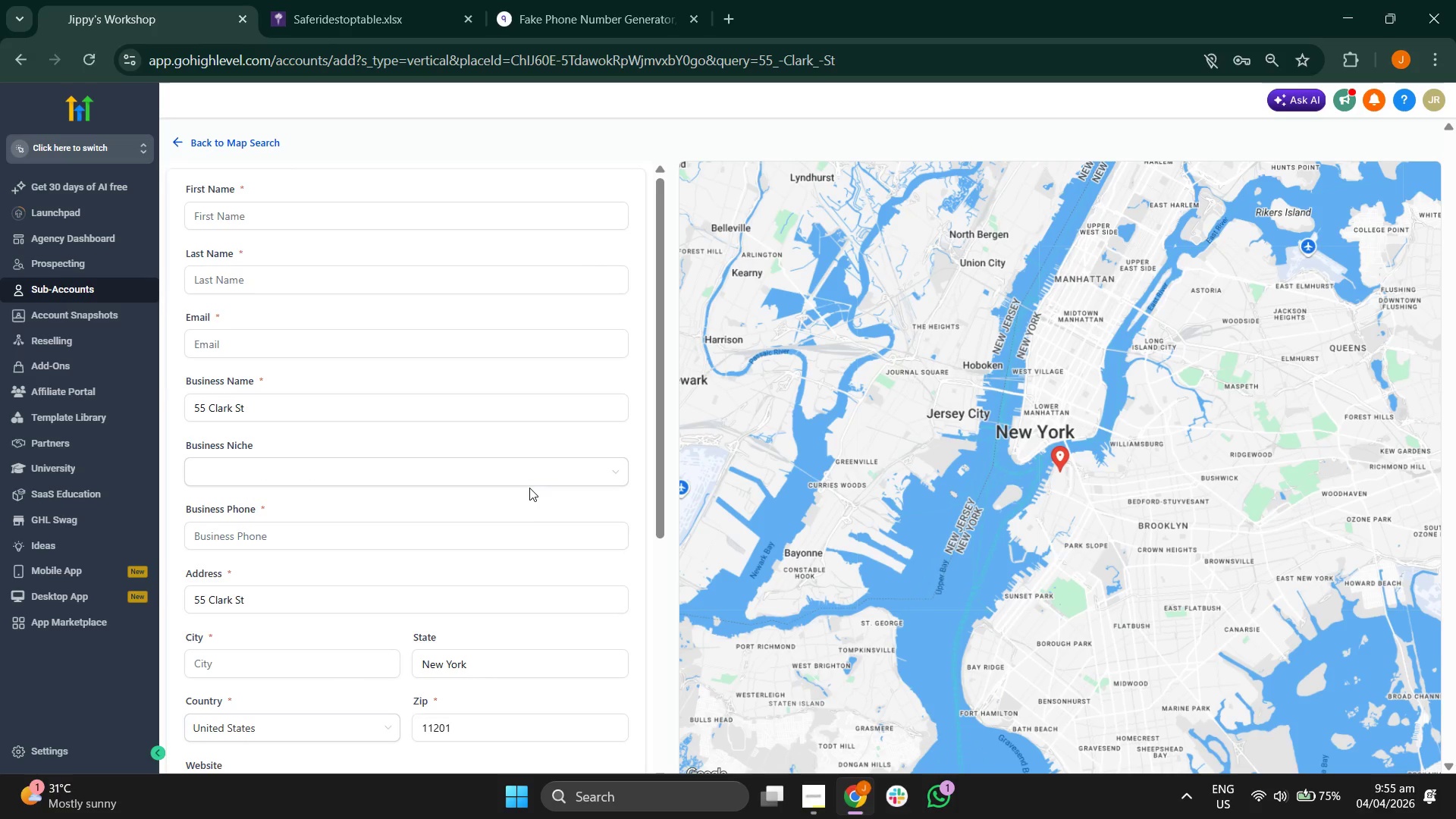 
scroll: coordinate [833, 433], scroll_direction: down, amount: 2.0
 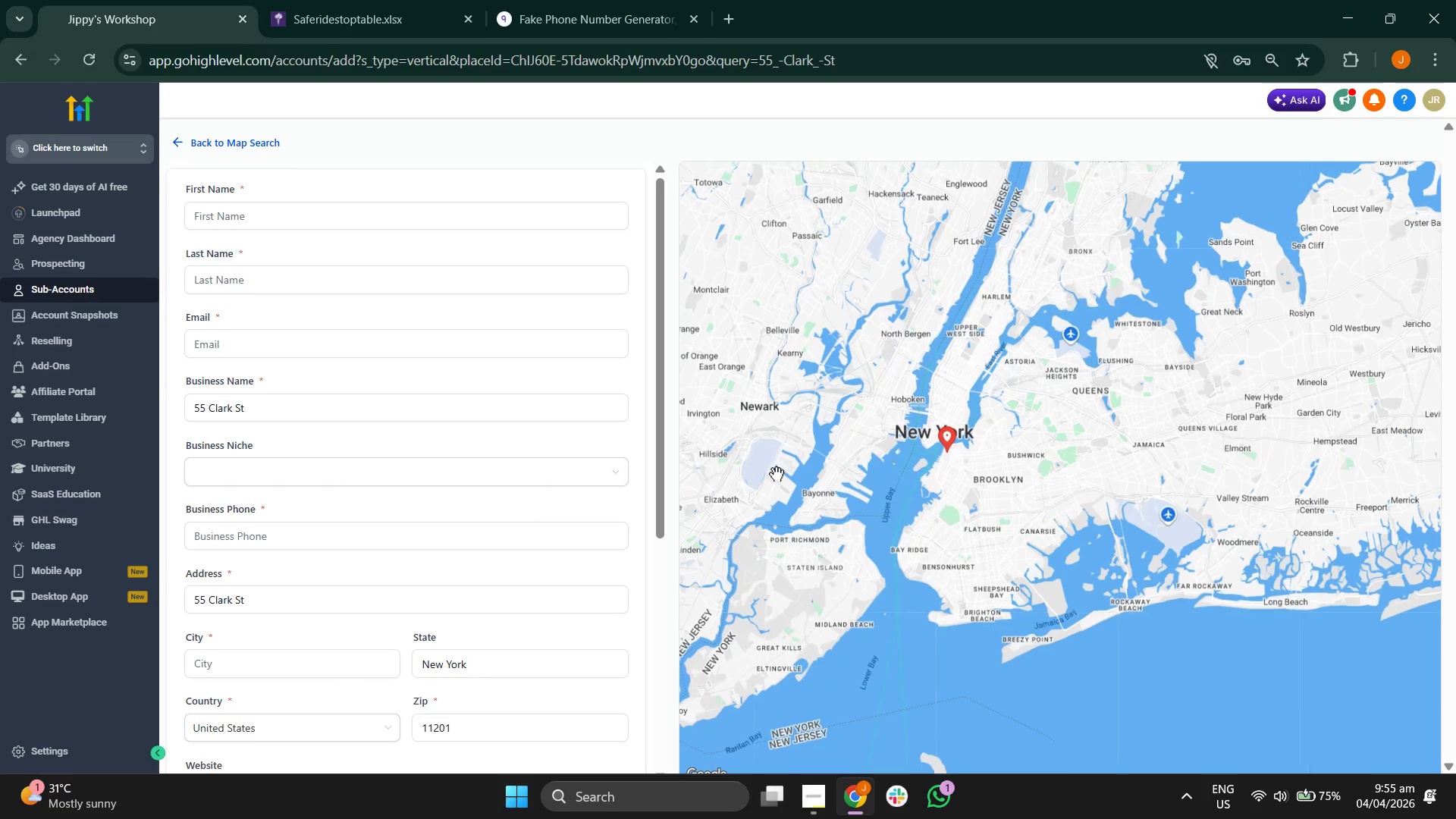 
left_click_drag(start_coordinate=[777, 474], to_coordinate=[944, 519])
 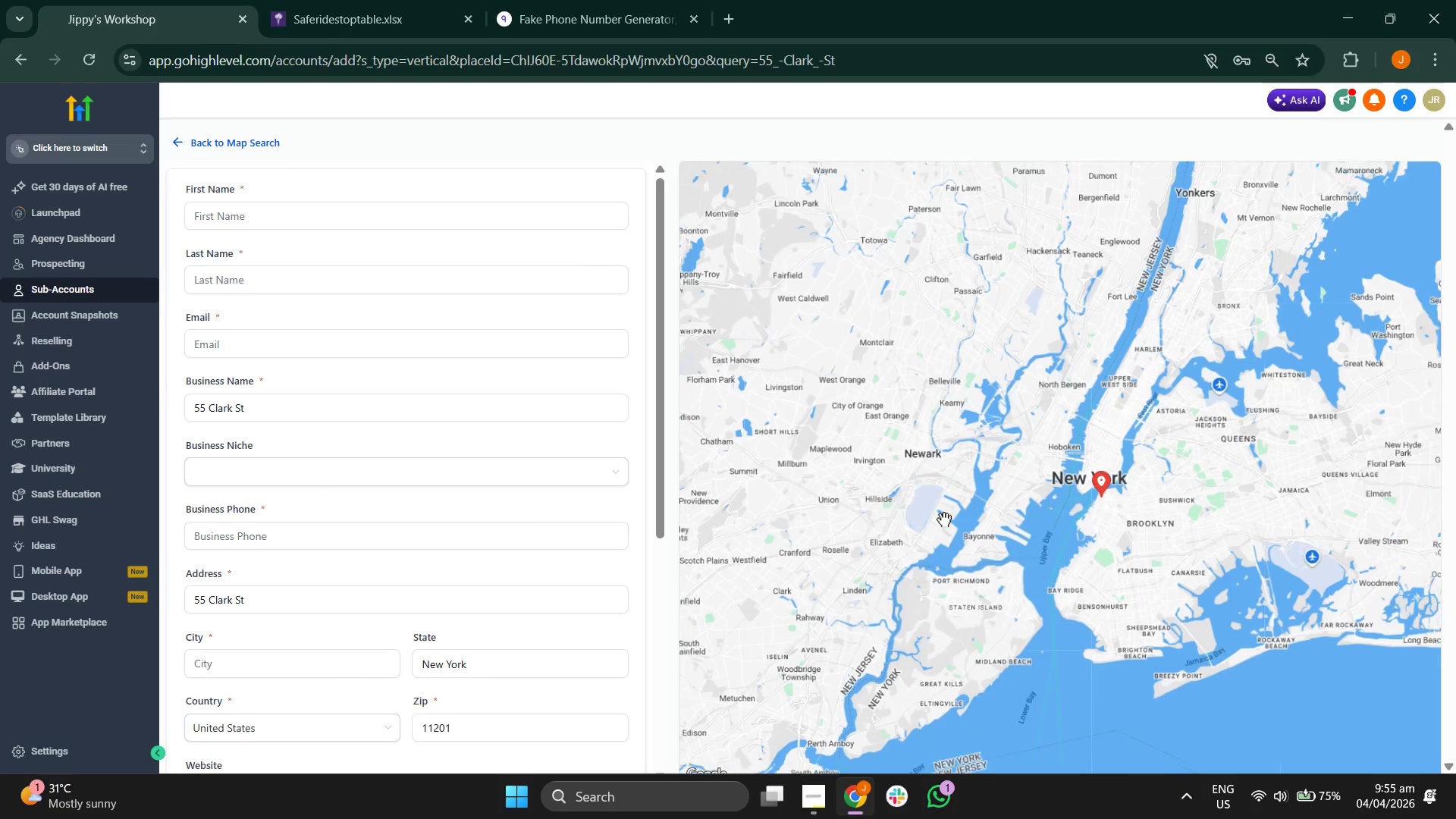 
scroll: coordinate [944, 519], scroll_direction: down, amount: 1.0
 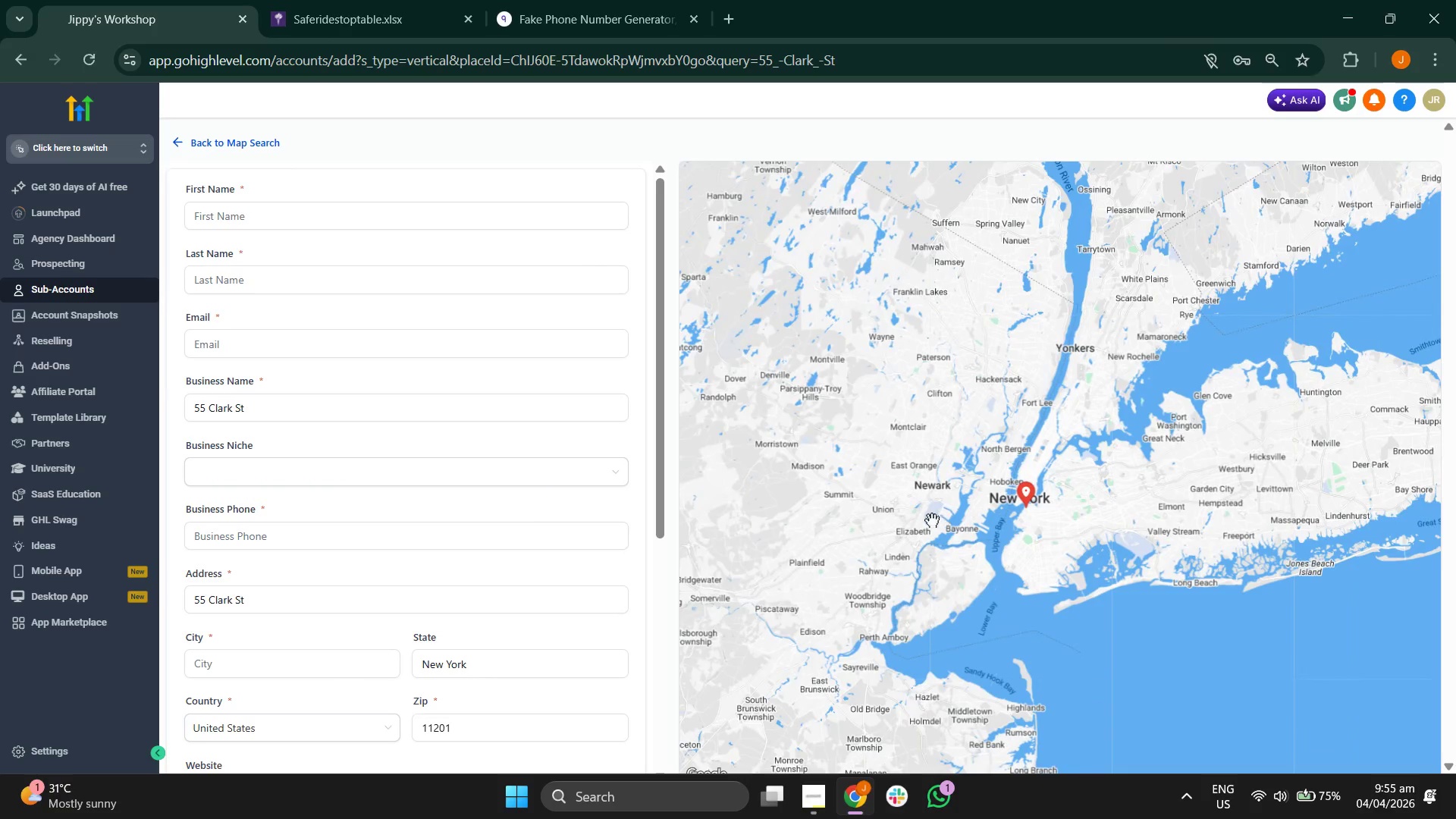 
left_click_drag(start_coordinate=[893, 513], to_coordinate=[858, 431])
 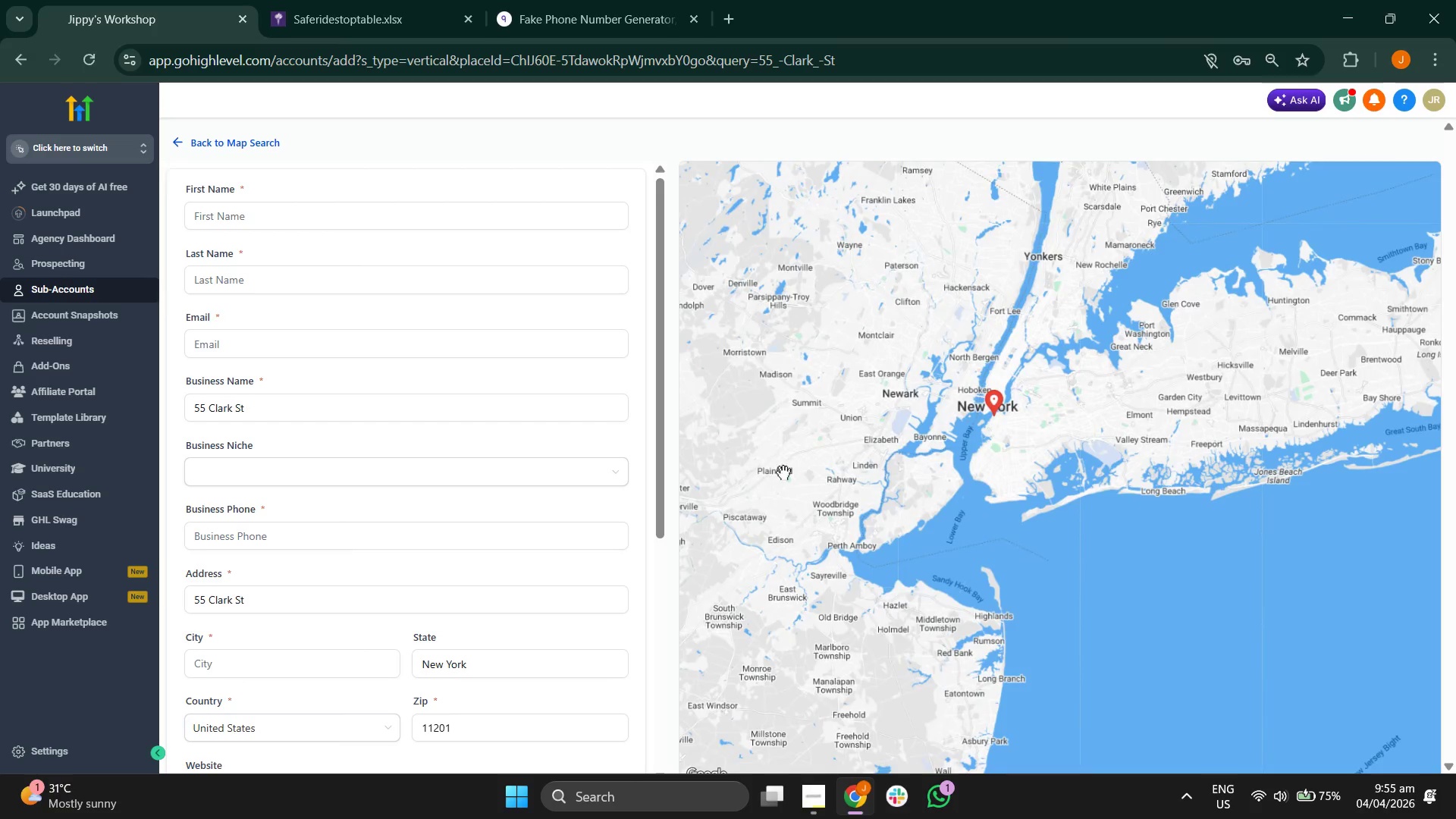 
left_click_drag(start_coordinate=[783, 472], to_coordinate=[908, 479])
 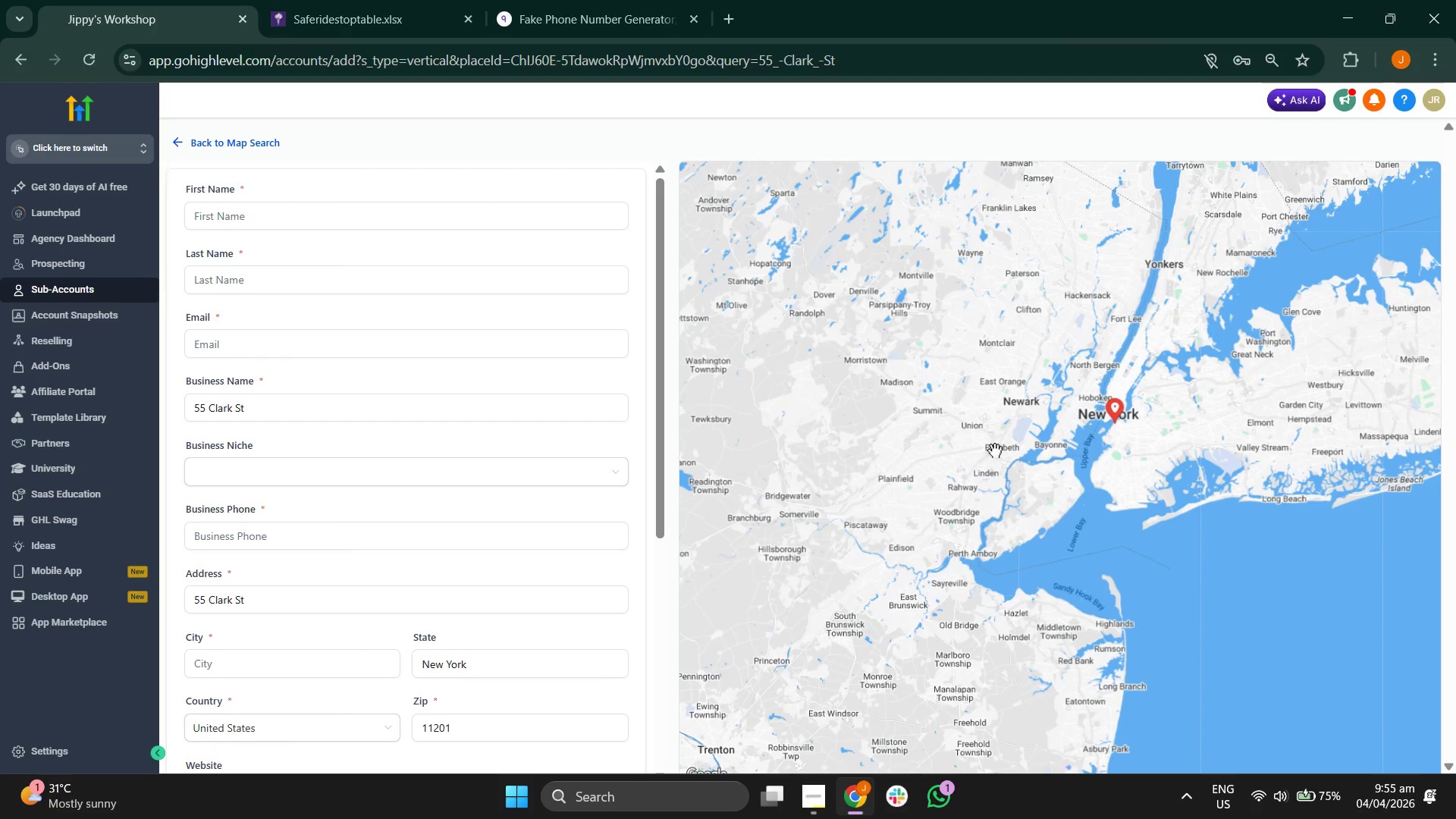 
left_click_drag(start_coordinate=[995, 449], to_coordinate=[937, 474])
 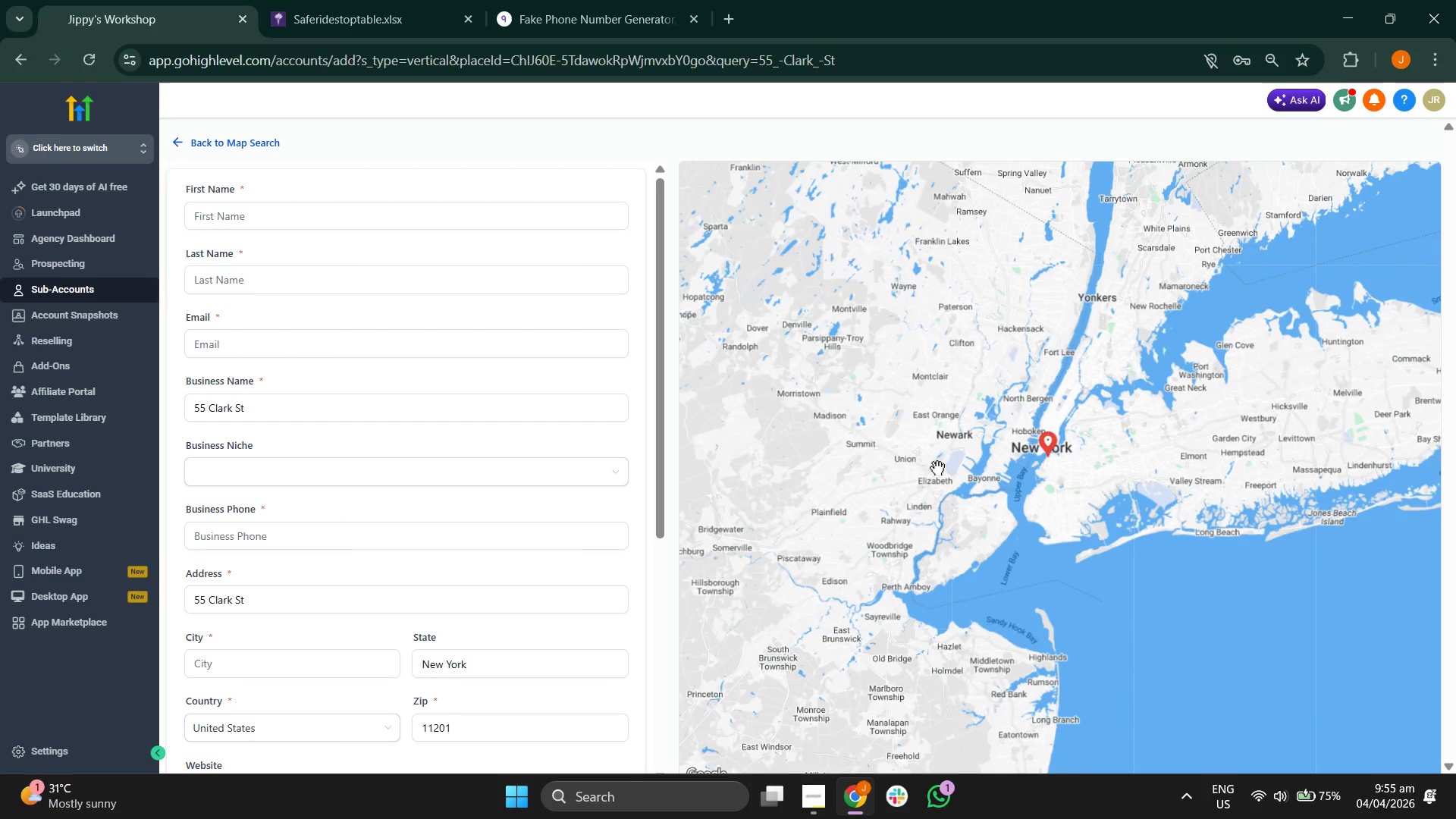 
scroll: coordinate [937, 468], scroll_direction: up, amount: 1.0
 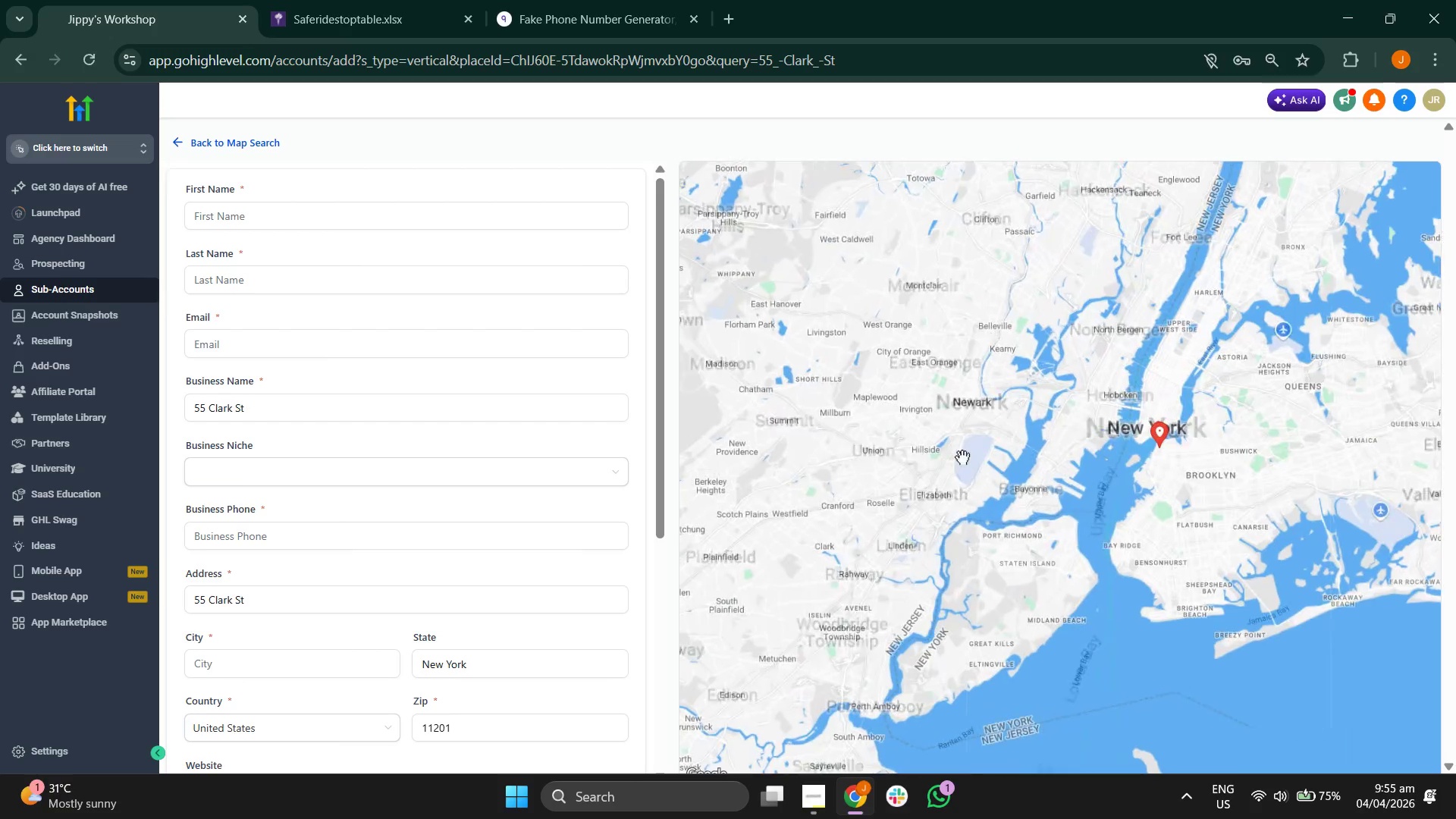 
left_click_drag(start_coordinate=[965, 455], to_coordinate=[896, 477])
 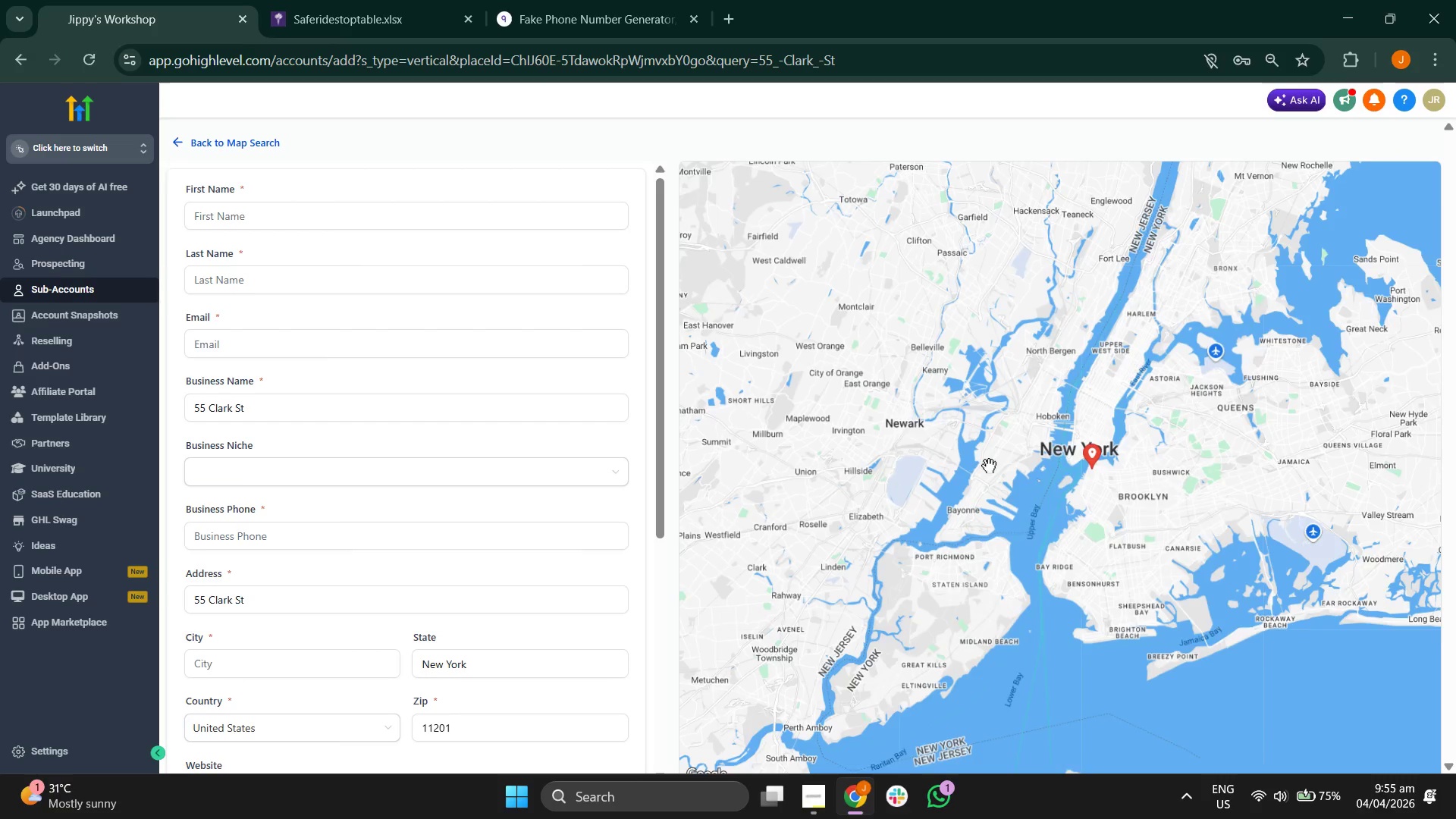 
left_click_drag(start_coordinate=[990, 466], to_coordinate=[916, 475])
 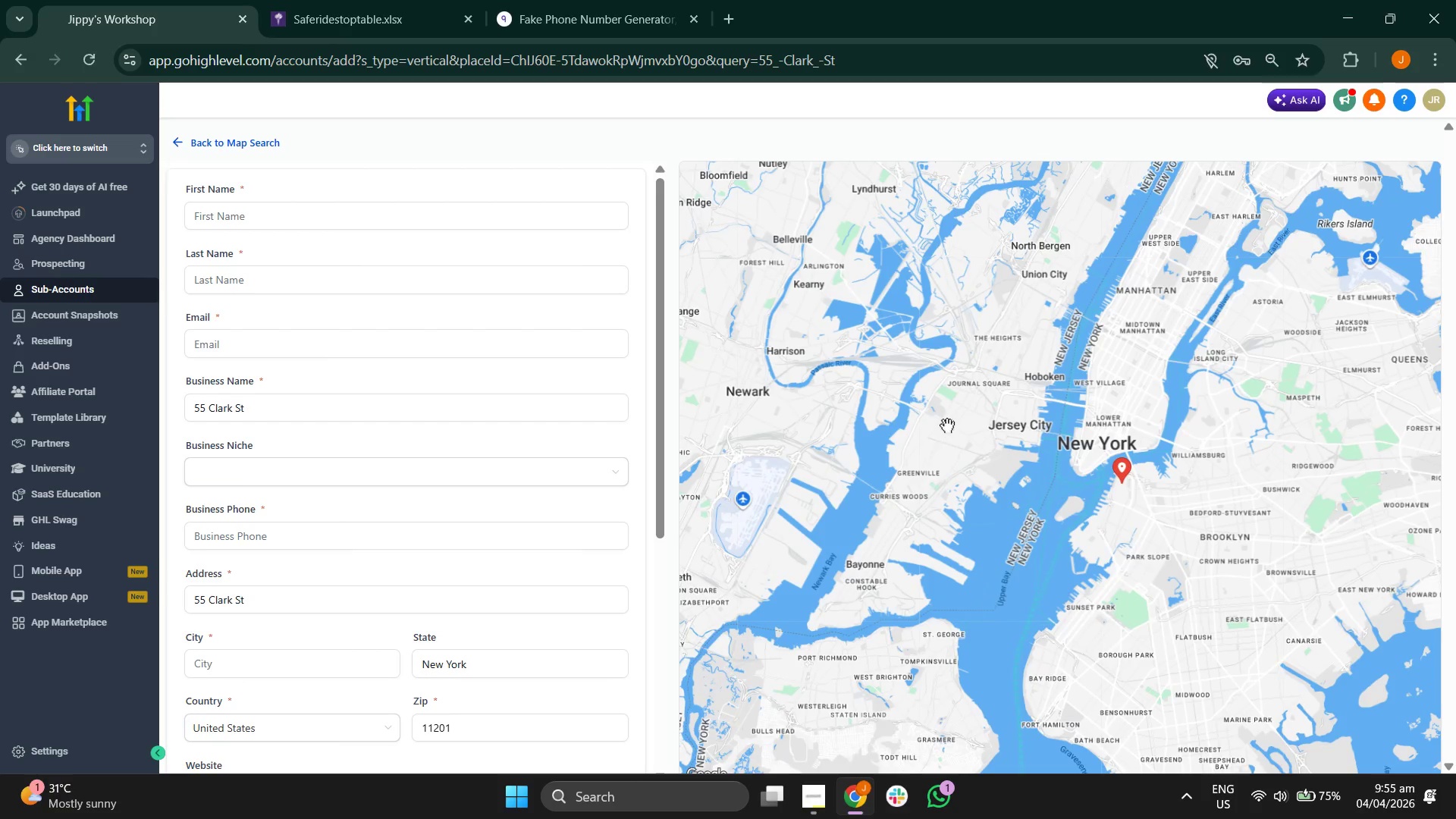 
scroll: coordinate [990, 466], scroll_direction: up, amount: 1.0
 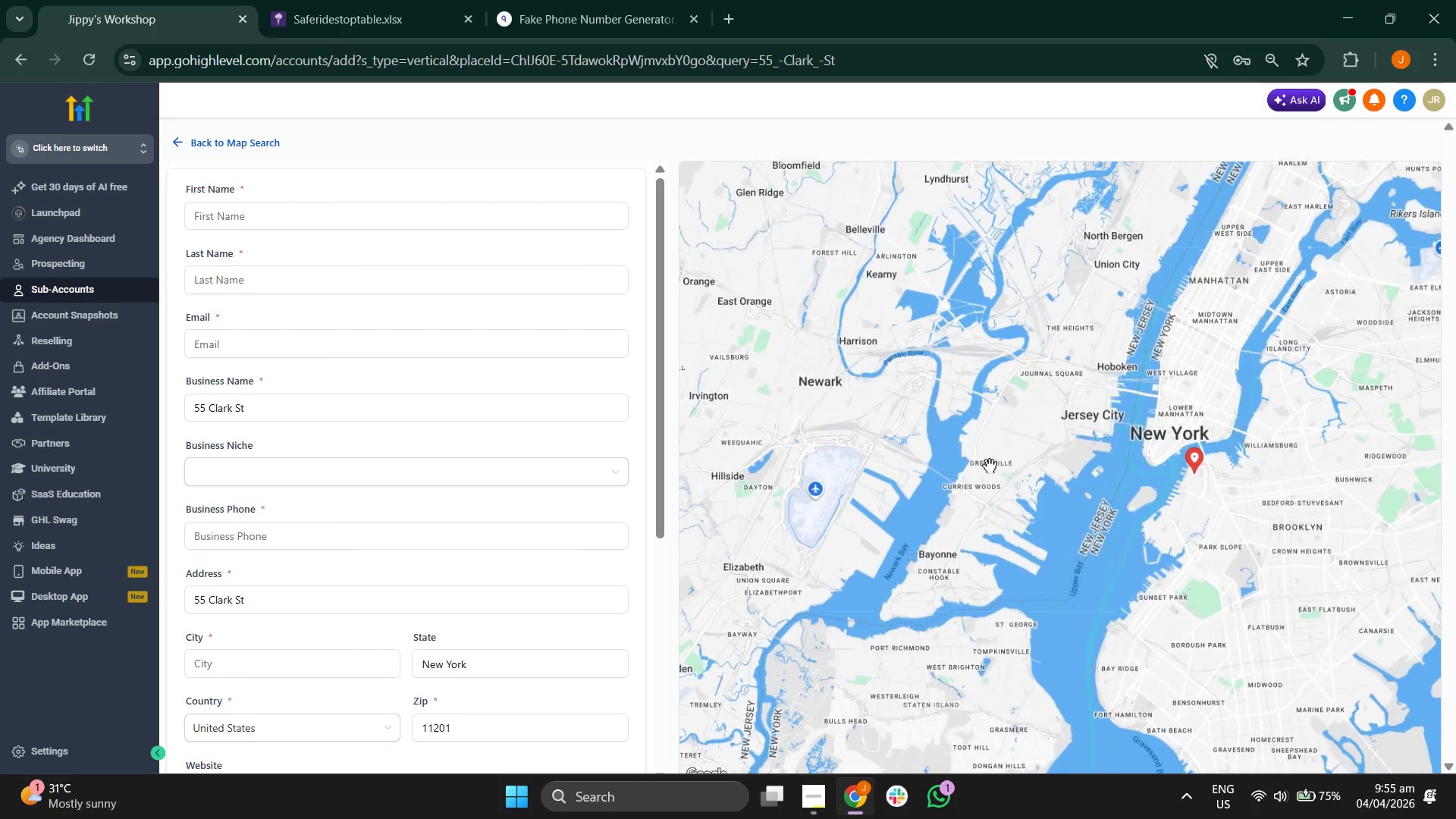 
left_click_drag(start_coordinate=[947, 425], to_coordinate=[895, 518])
 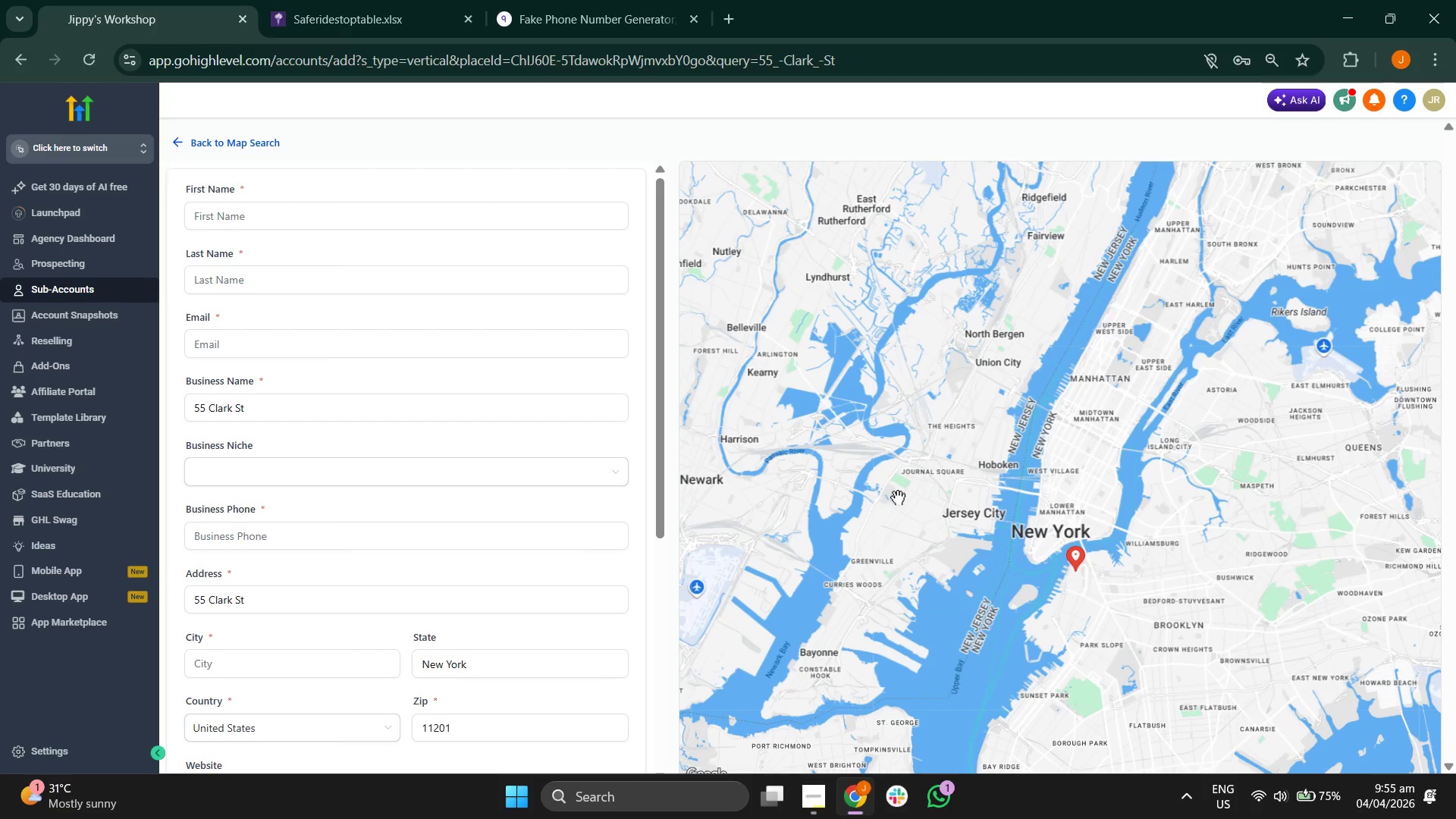 
left_click_drag(start_coordinate=[898, 497], to_coordinate=[865, 533])
 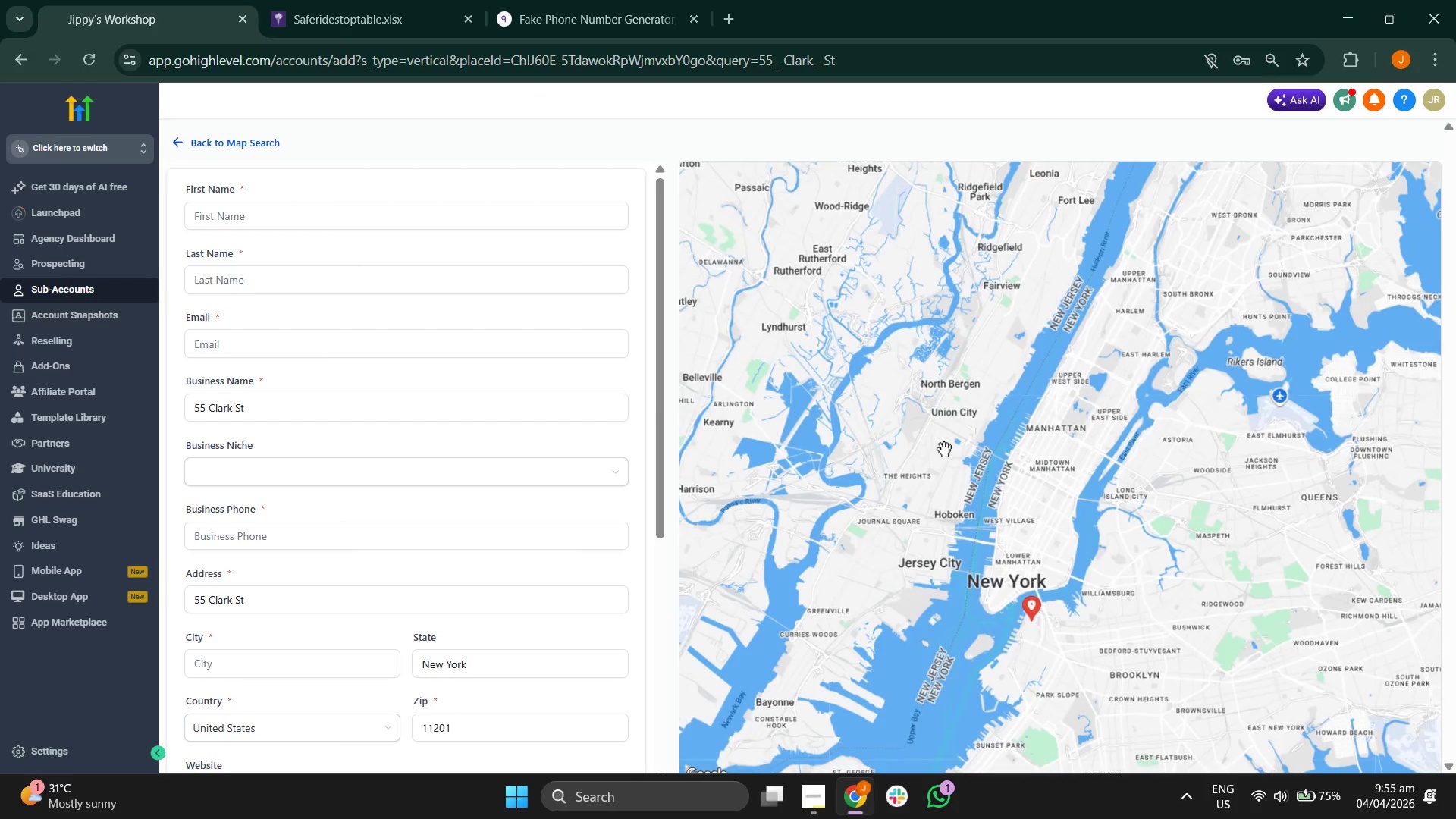 
left_click_drag(start_coordinate=[953, 436], to_coordinate=[889, 495])
 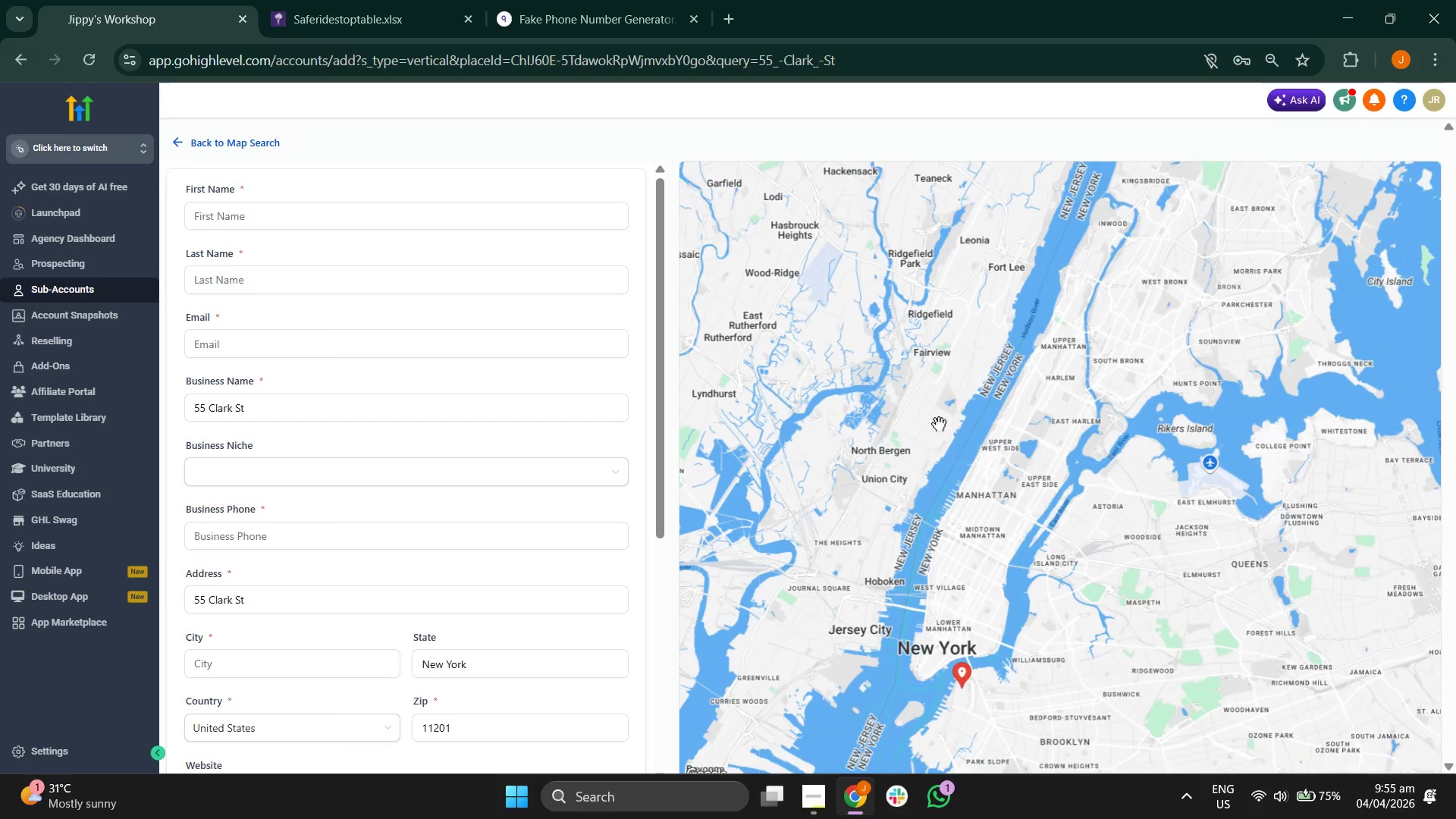 
left_click_drag(start_coordinate=[947, 414], to_coordinate=[872, 511])
 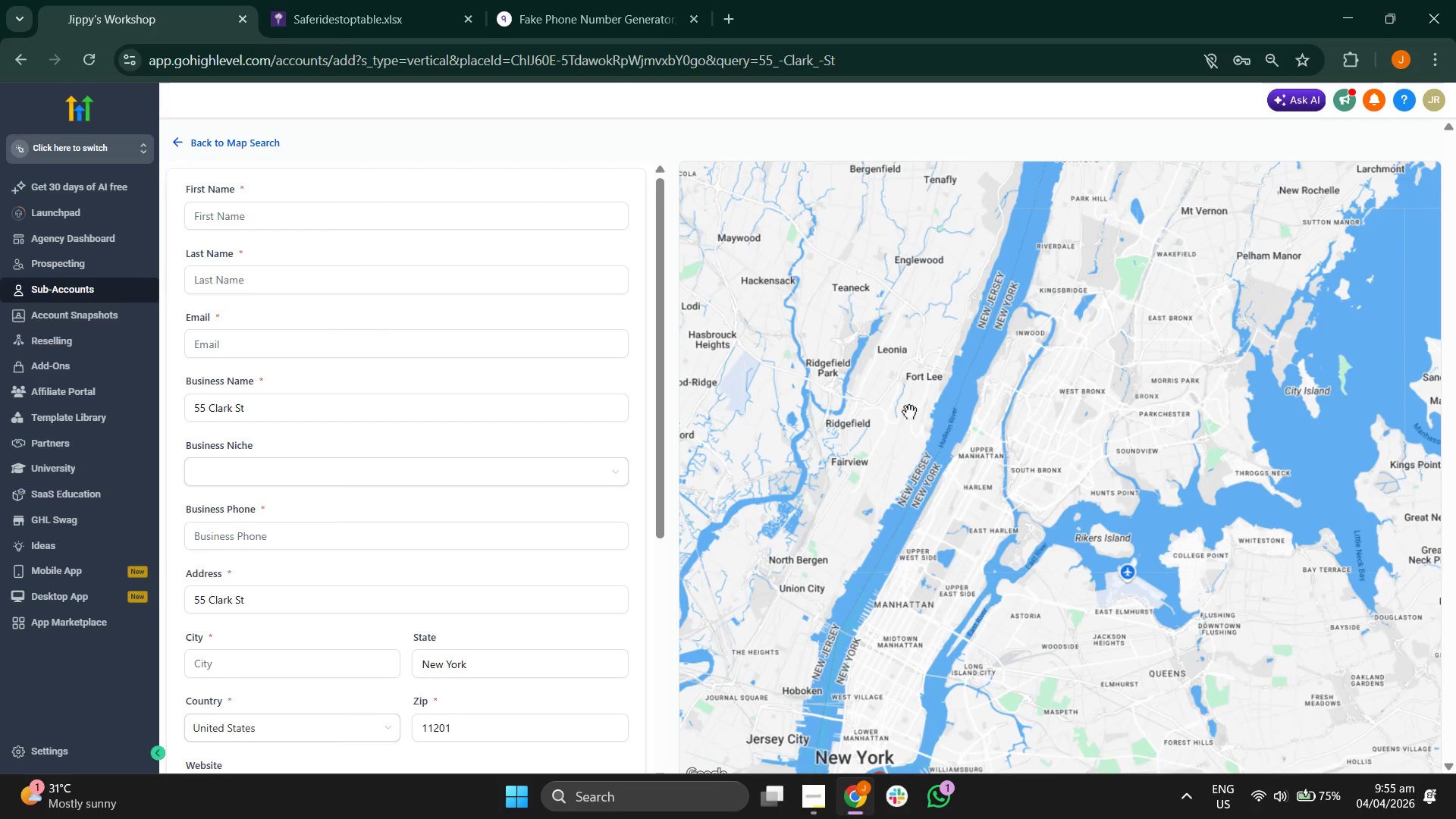 
left_click_drag(start_coordinate=[909, 412], to_coordinate=[886, 522])
 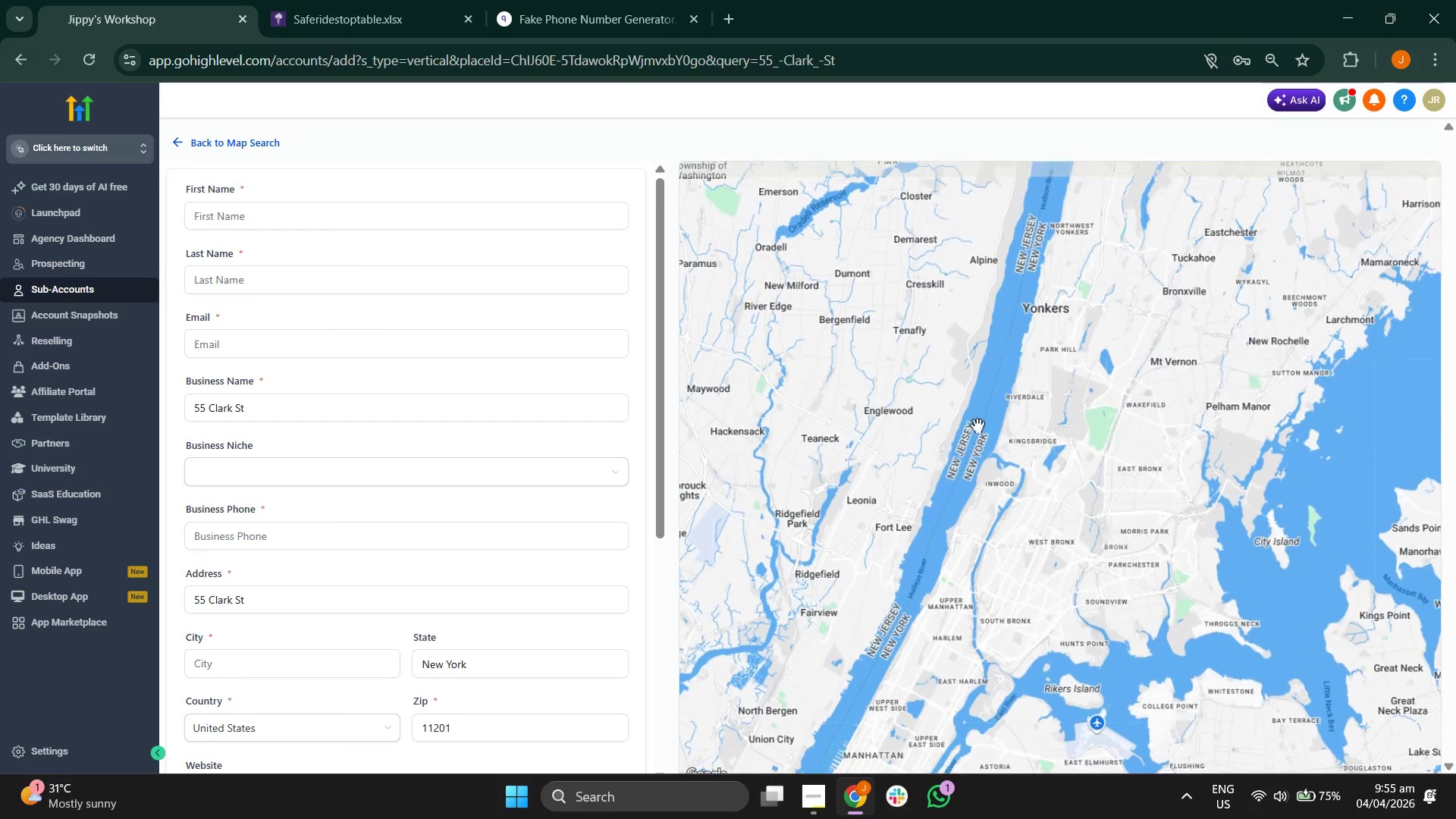 
left_click_drag(start_coordinate=[981, 421], to_coordinate=[905, 527])
 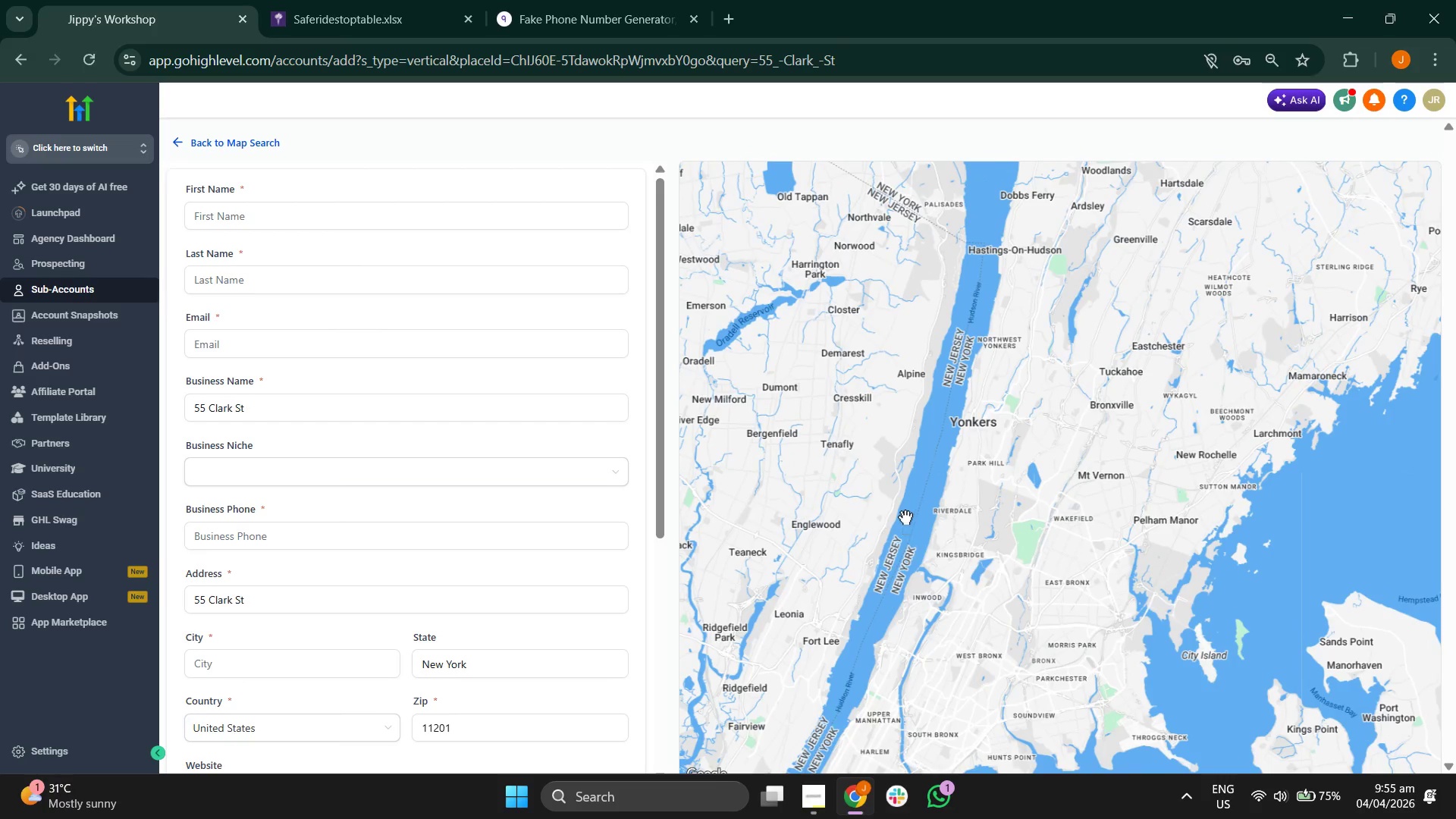 
scroll: coordinate [897, 519], scroll_direction: down, amount: 3.0
 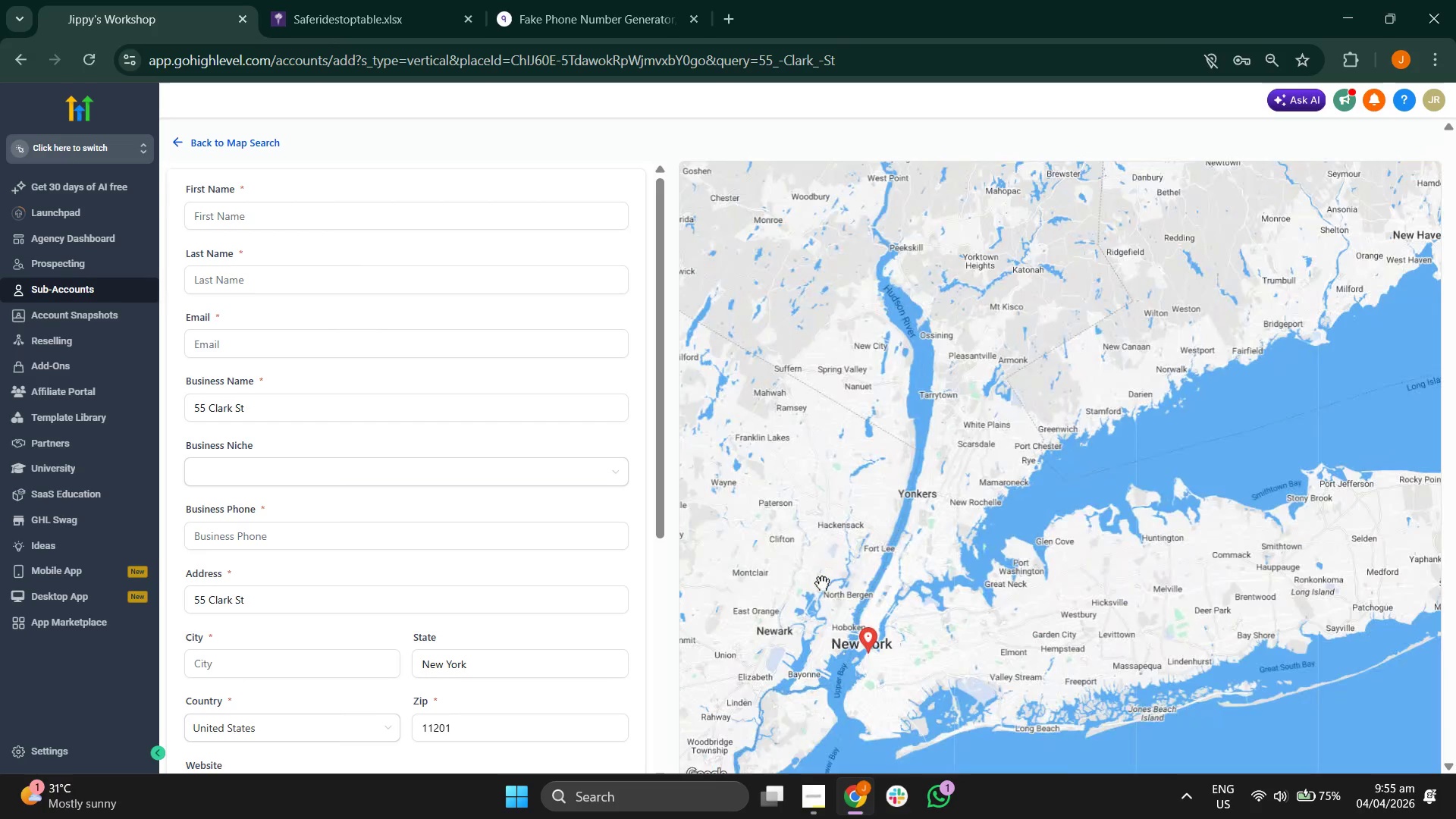 
left_click_drag(start_coordinate=[822, 583], to_coordinate=[864, 464])
 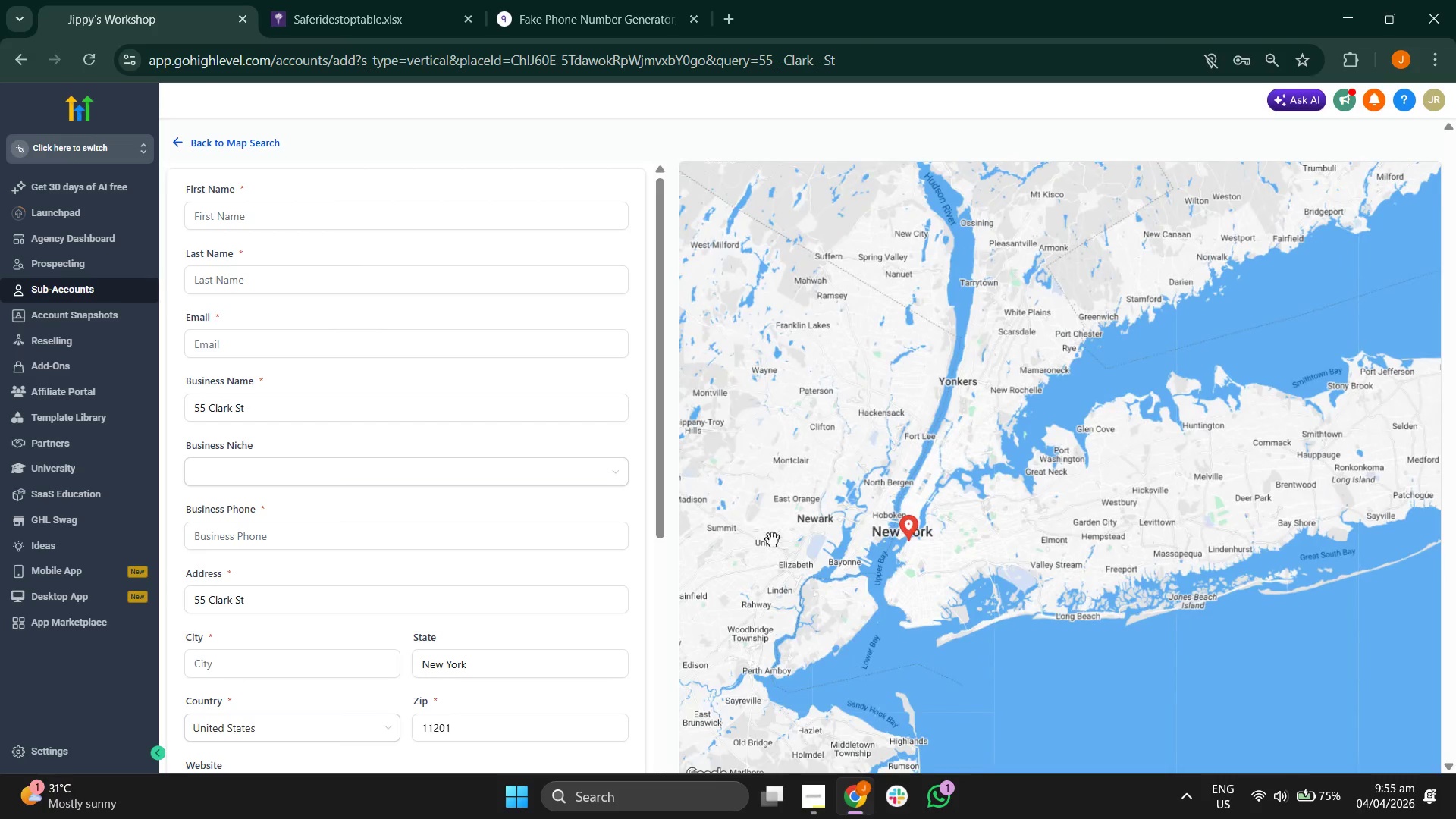 
left_click_drag(start_coordinate=[772, 539], to_coordinate=[937, 433])
 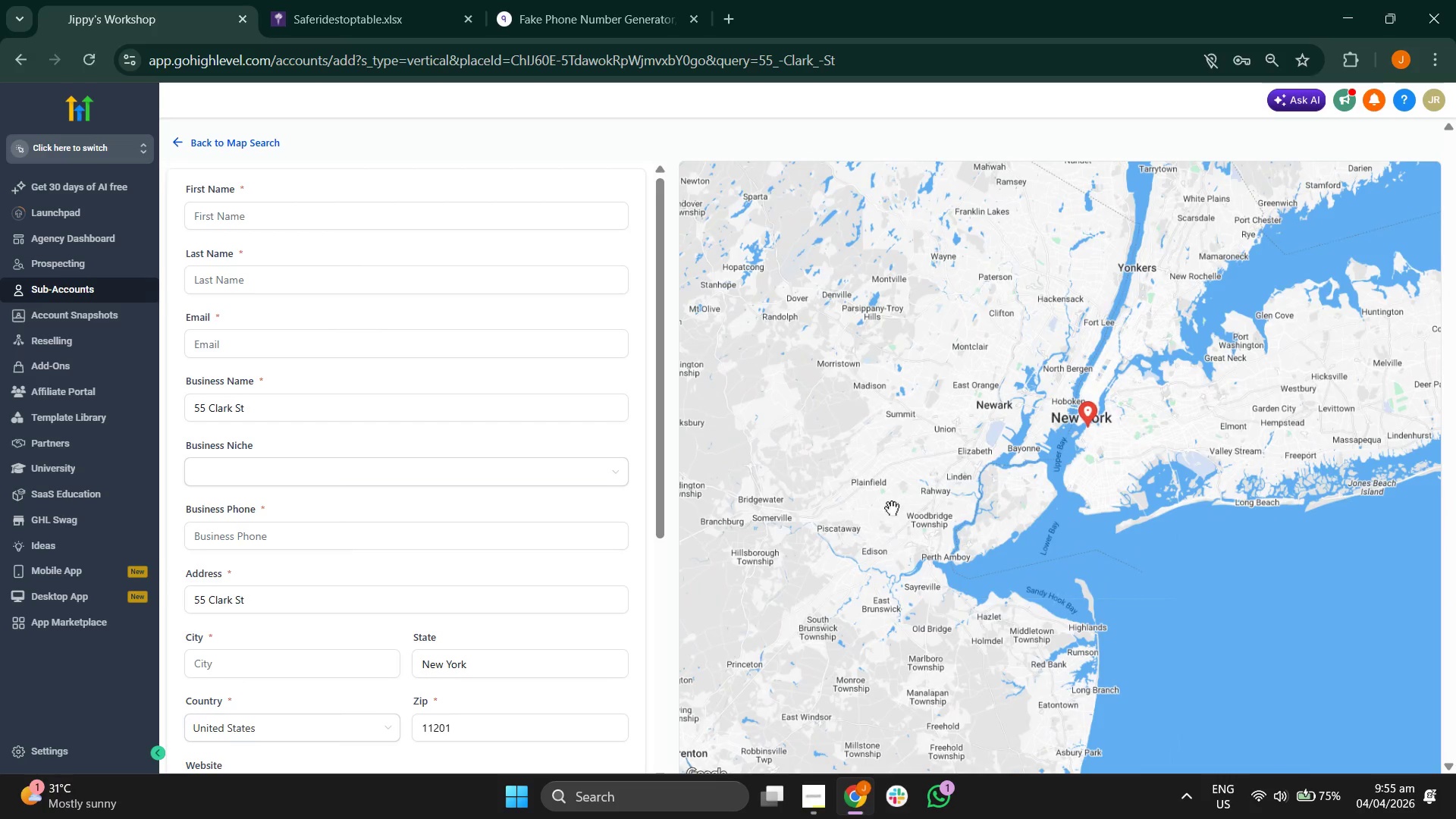 
left_click_drag(start_coordinate=[892, 508], to_coordinate=[930, 441])
 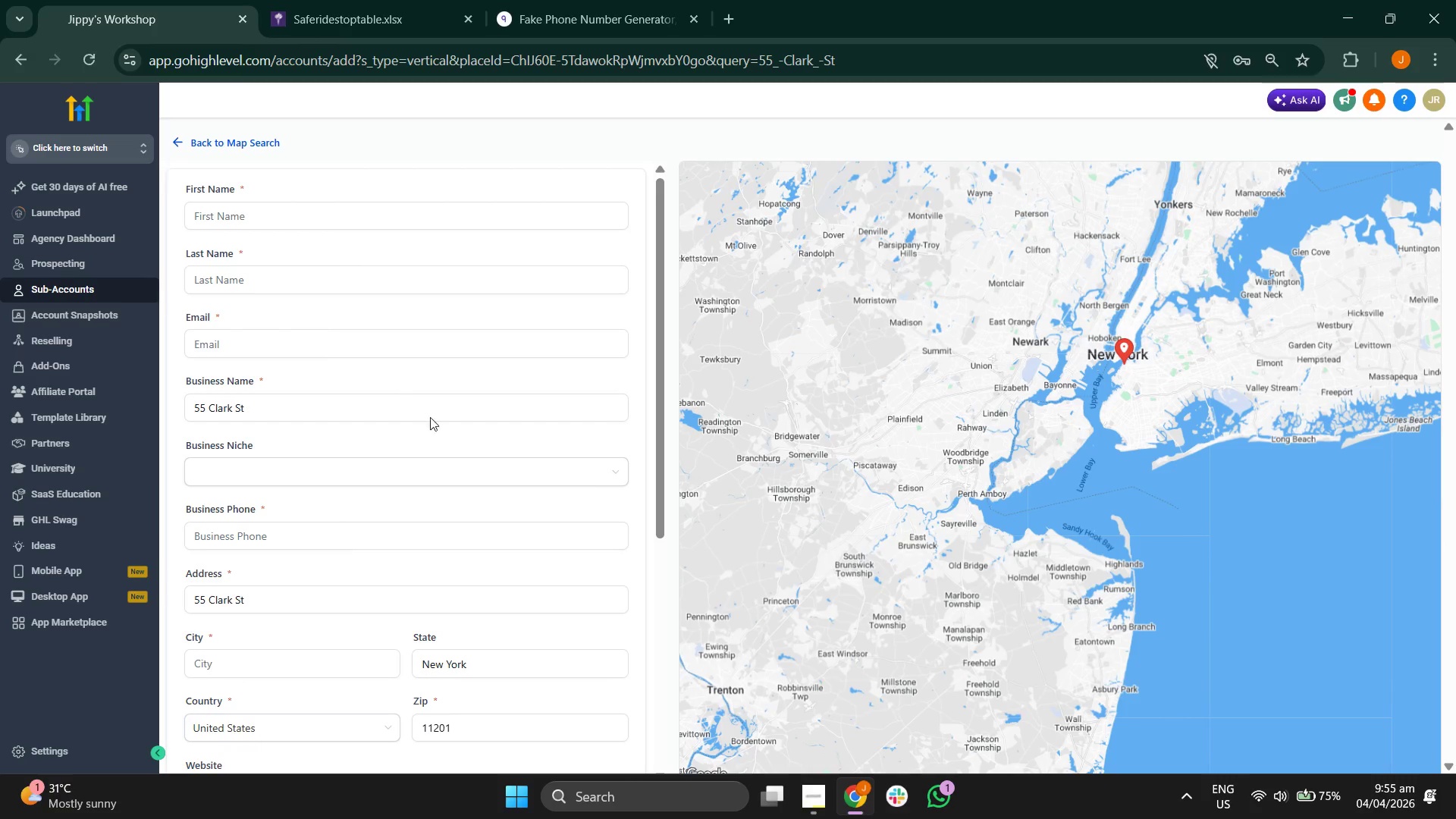 
scroll: coordinate [378, 373], scroll_direction: up, amount: 1.0
 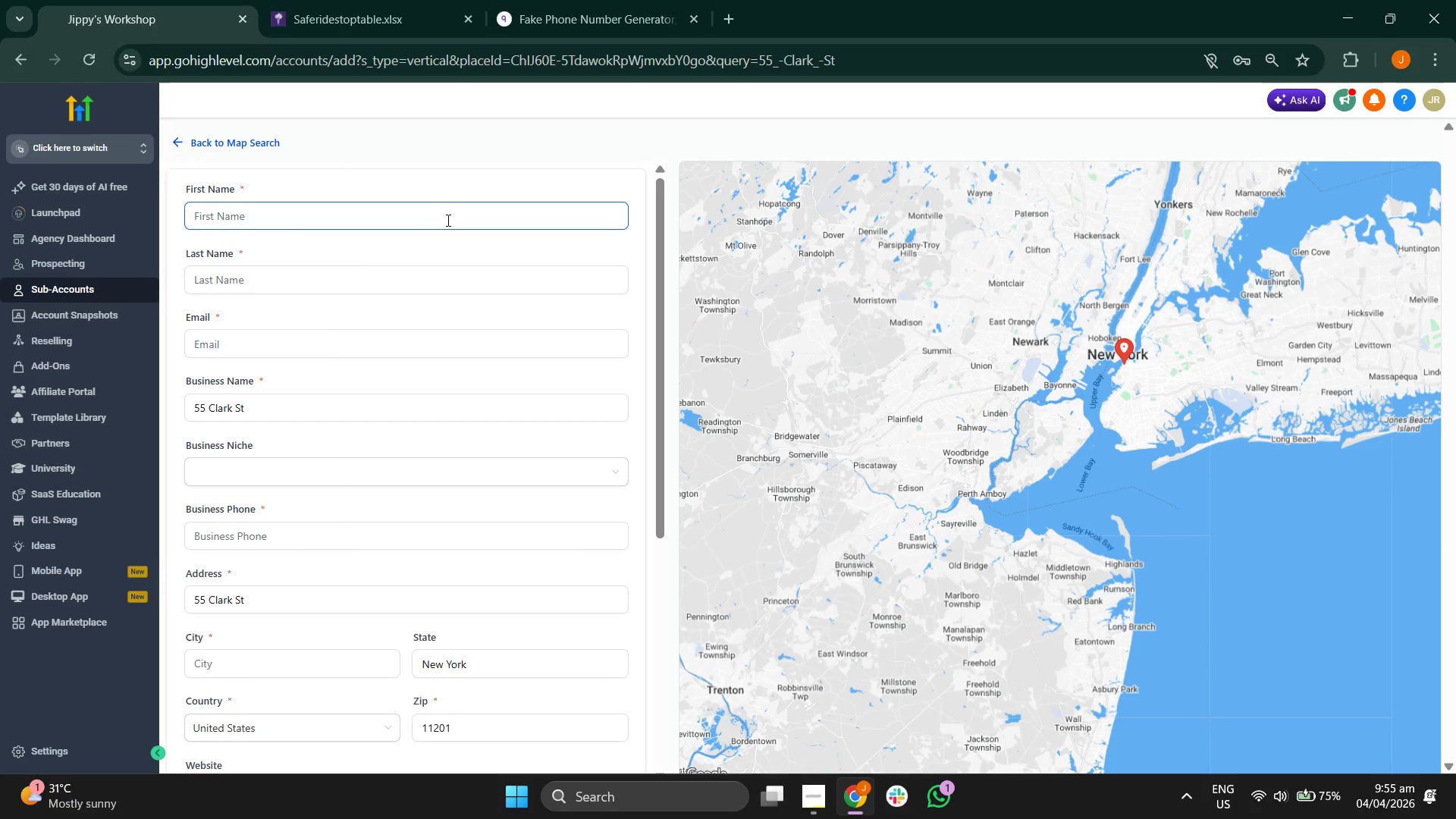 
left_click([447, 220])
 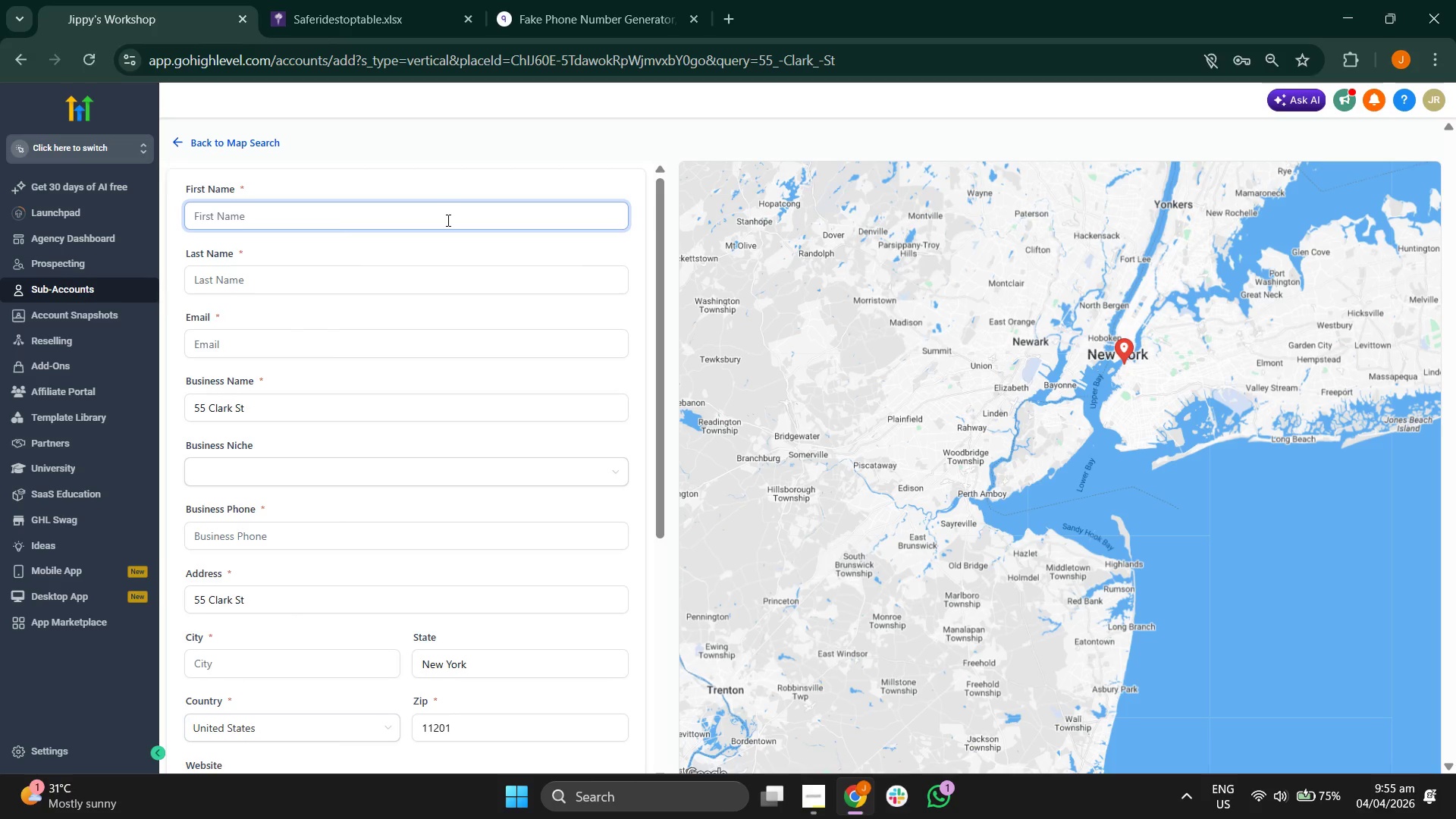 
key(CapsLock)
 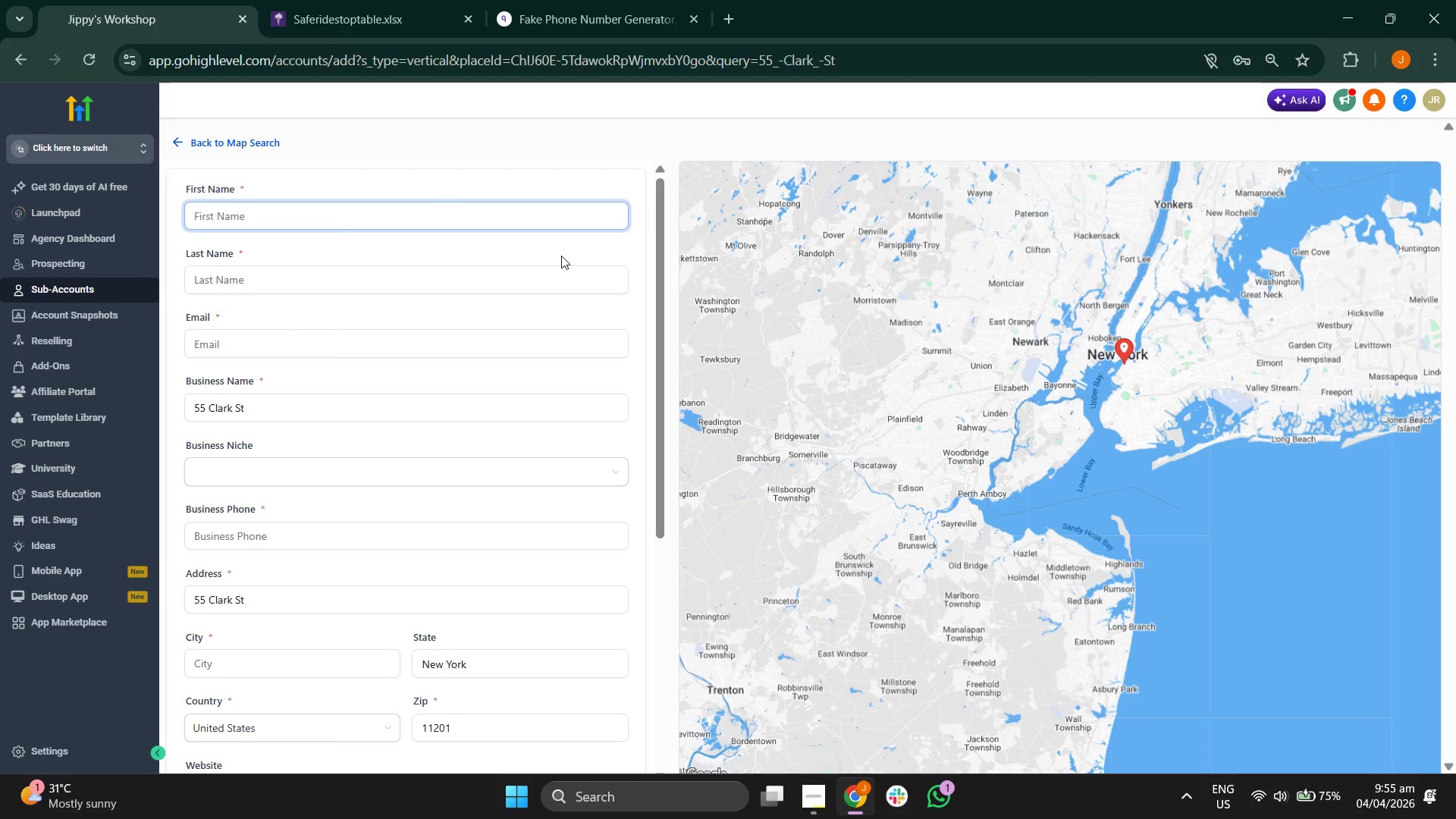 
type(Peak)
 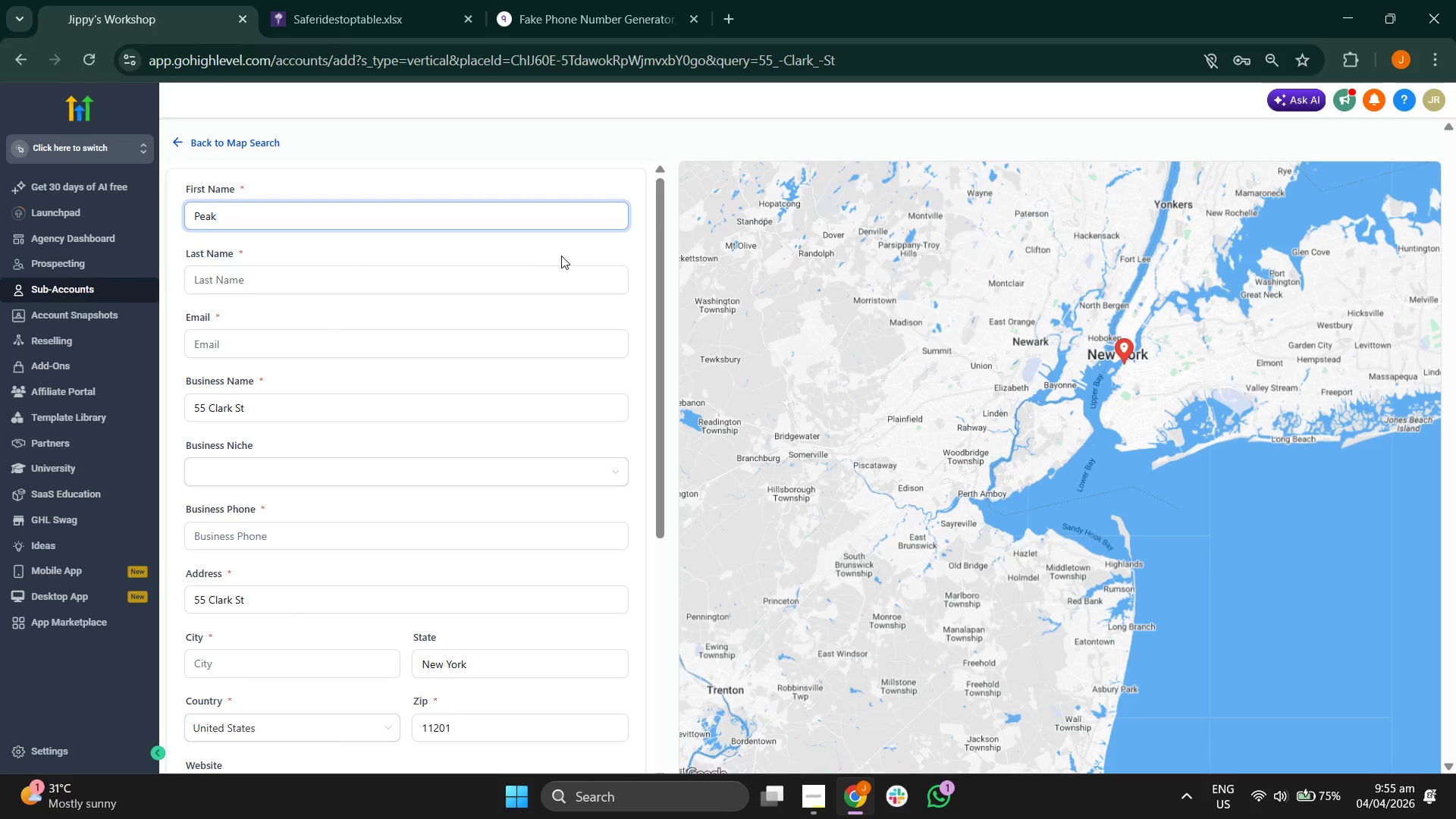 
key(Space)
 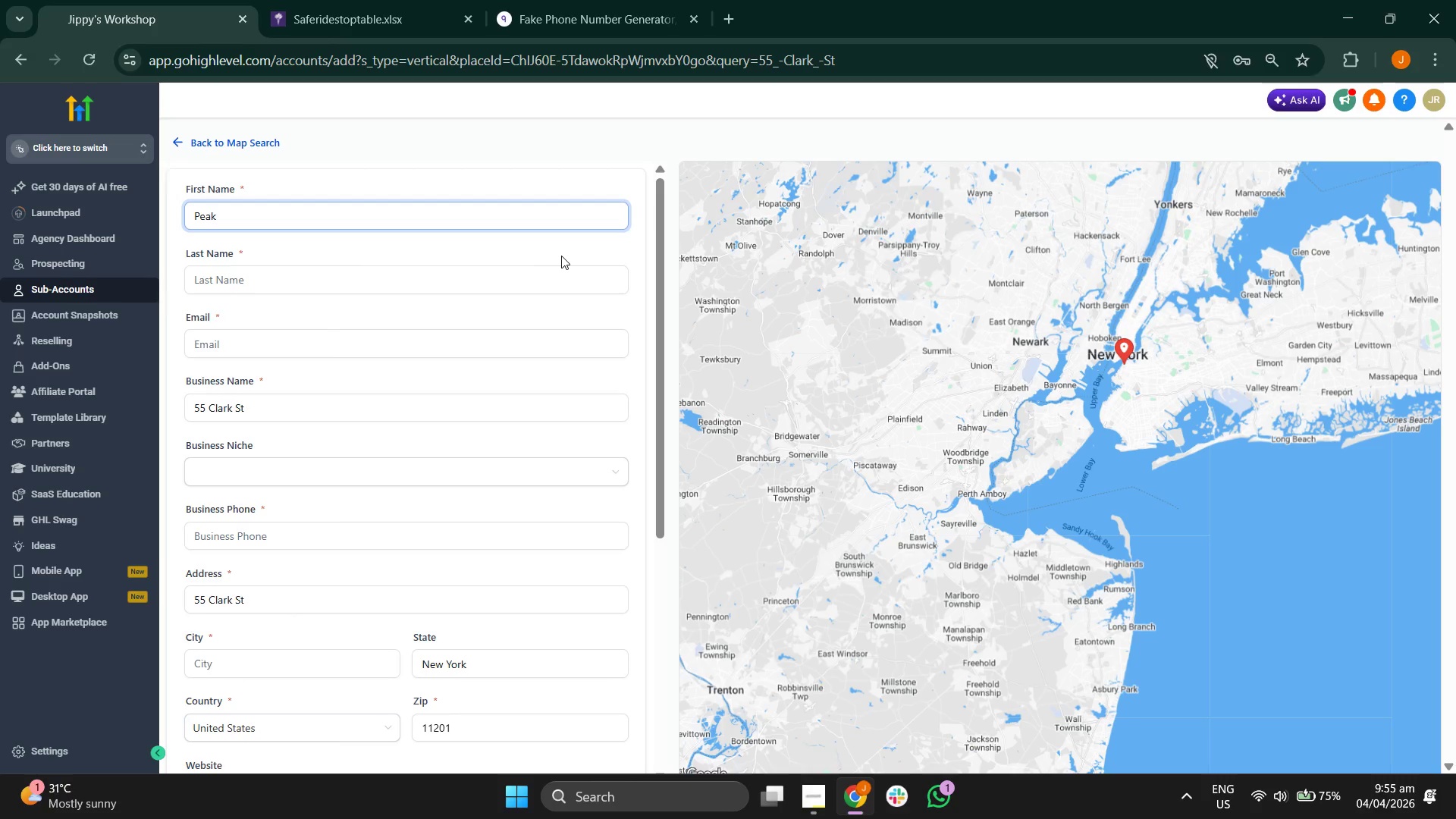 
key(Backspace)
 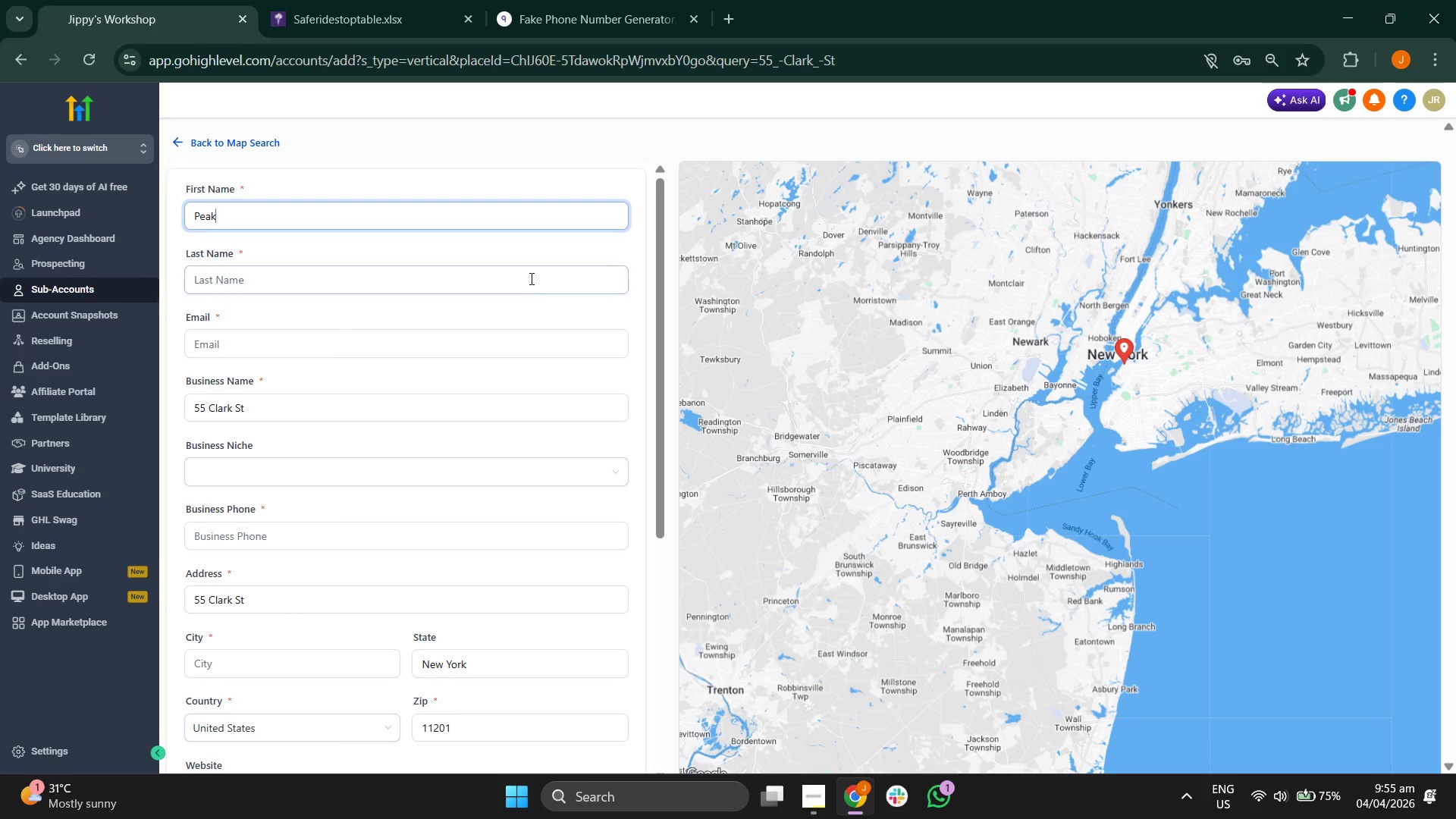 
left_click([528, 282])
 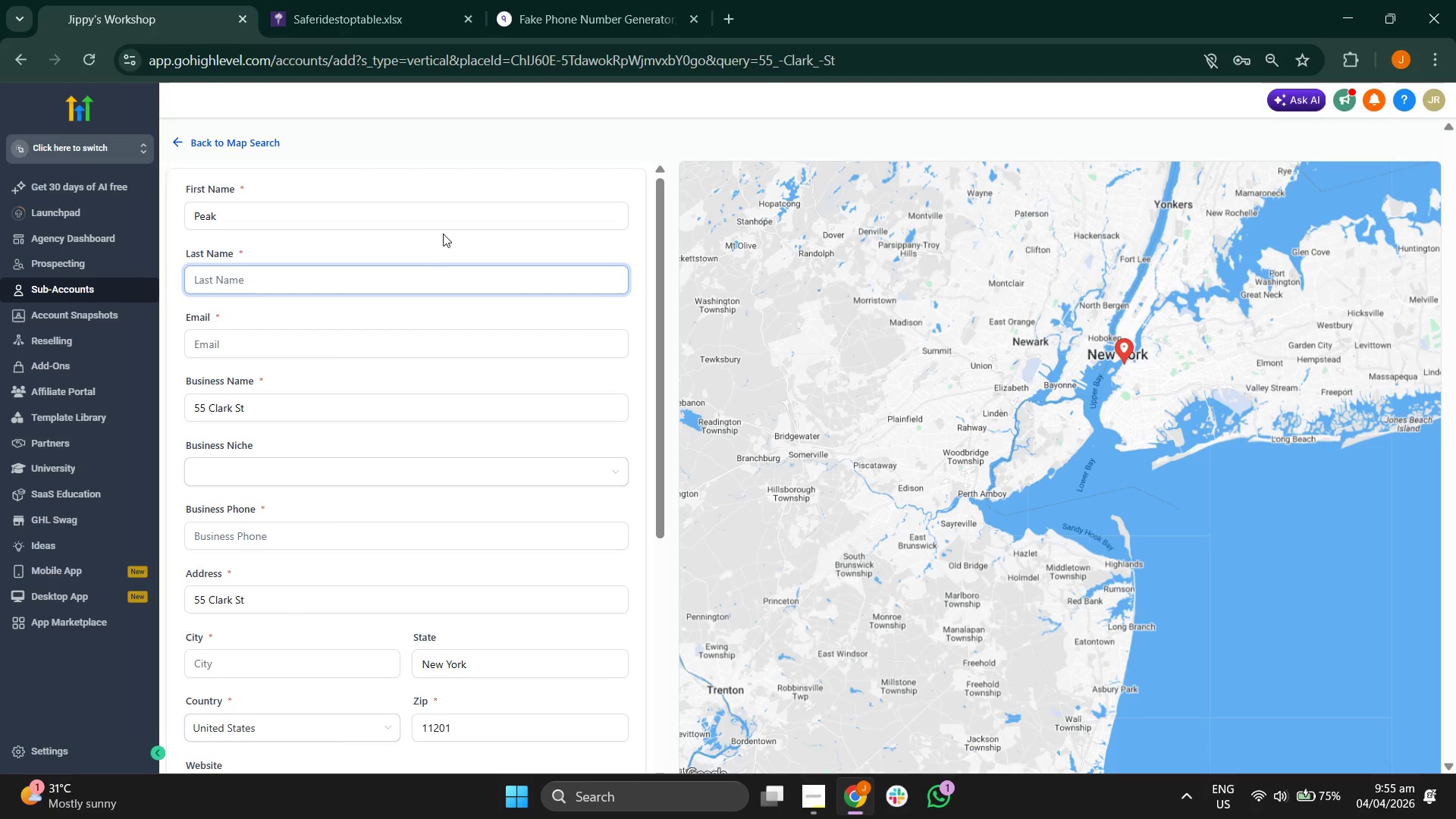 
left_click([440, 224])
 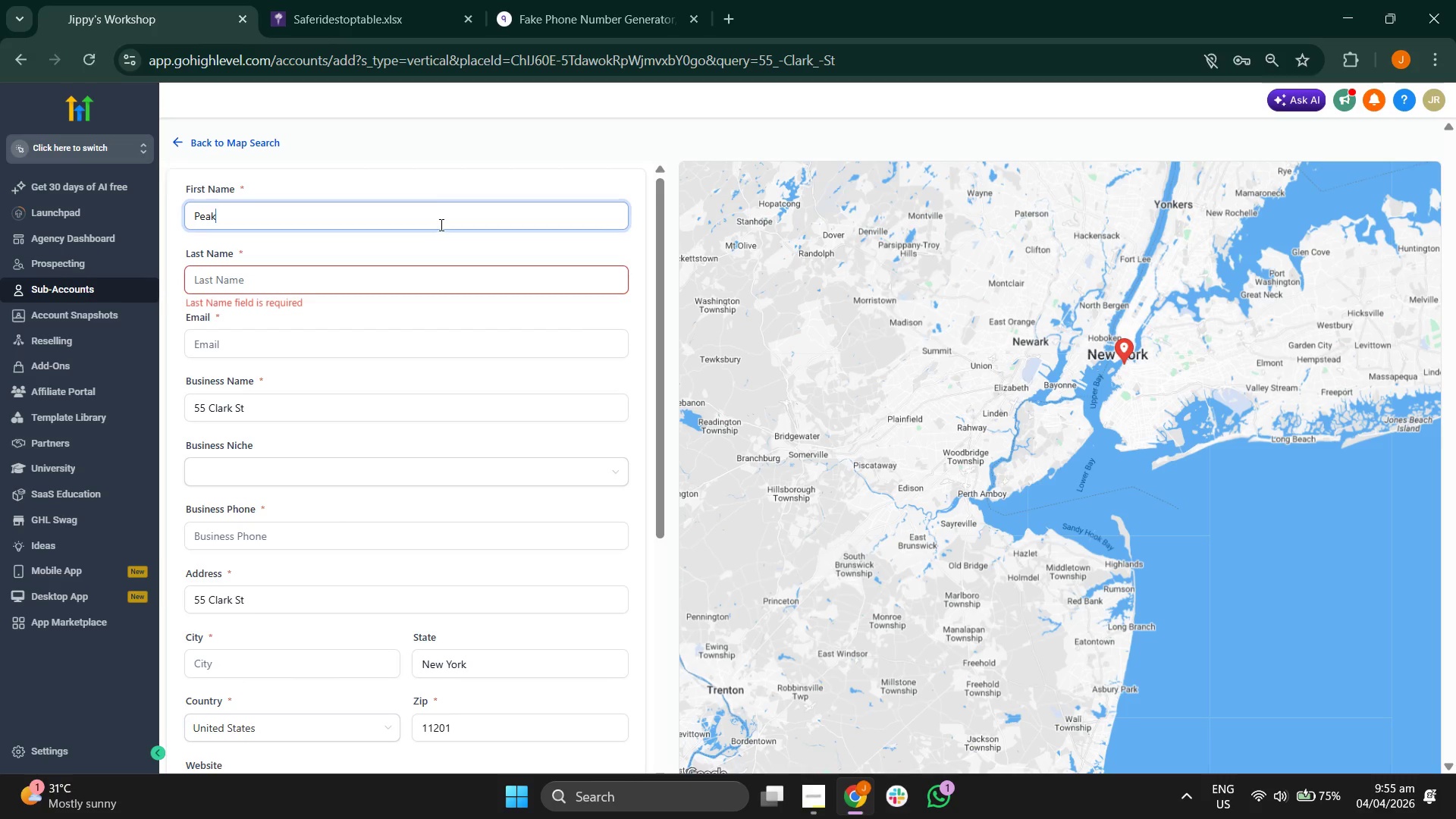 
key(Space)
 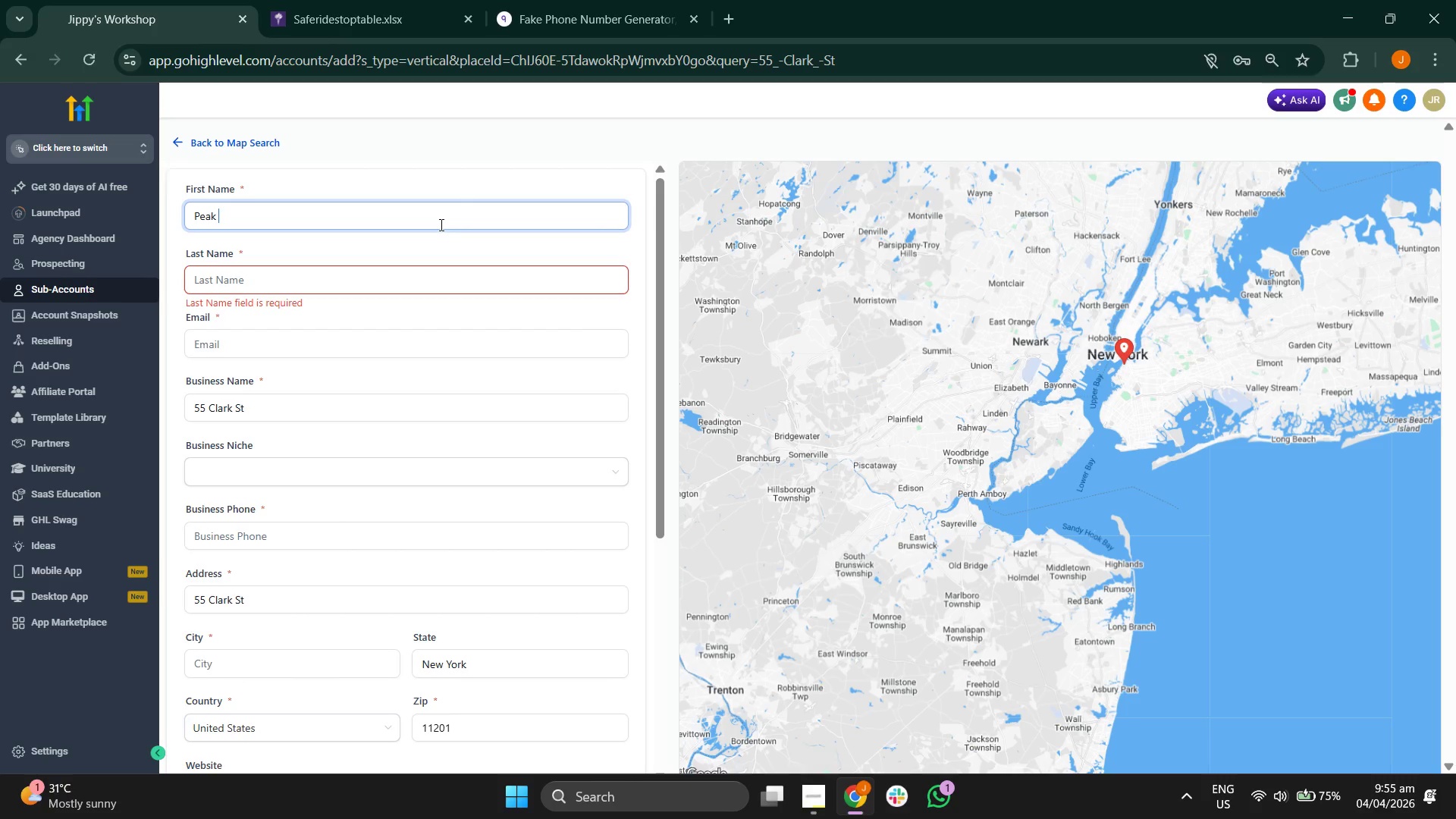 
key(Shift+7)
 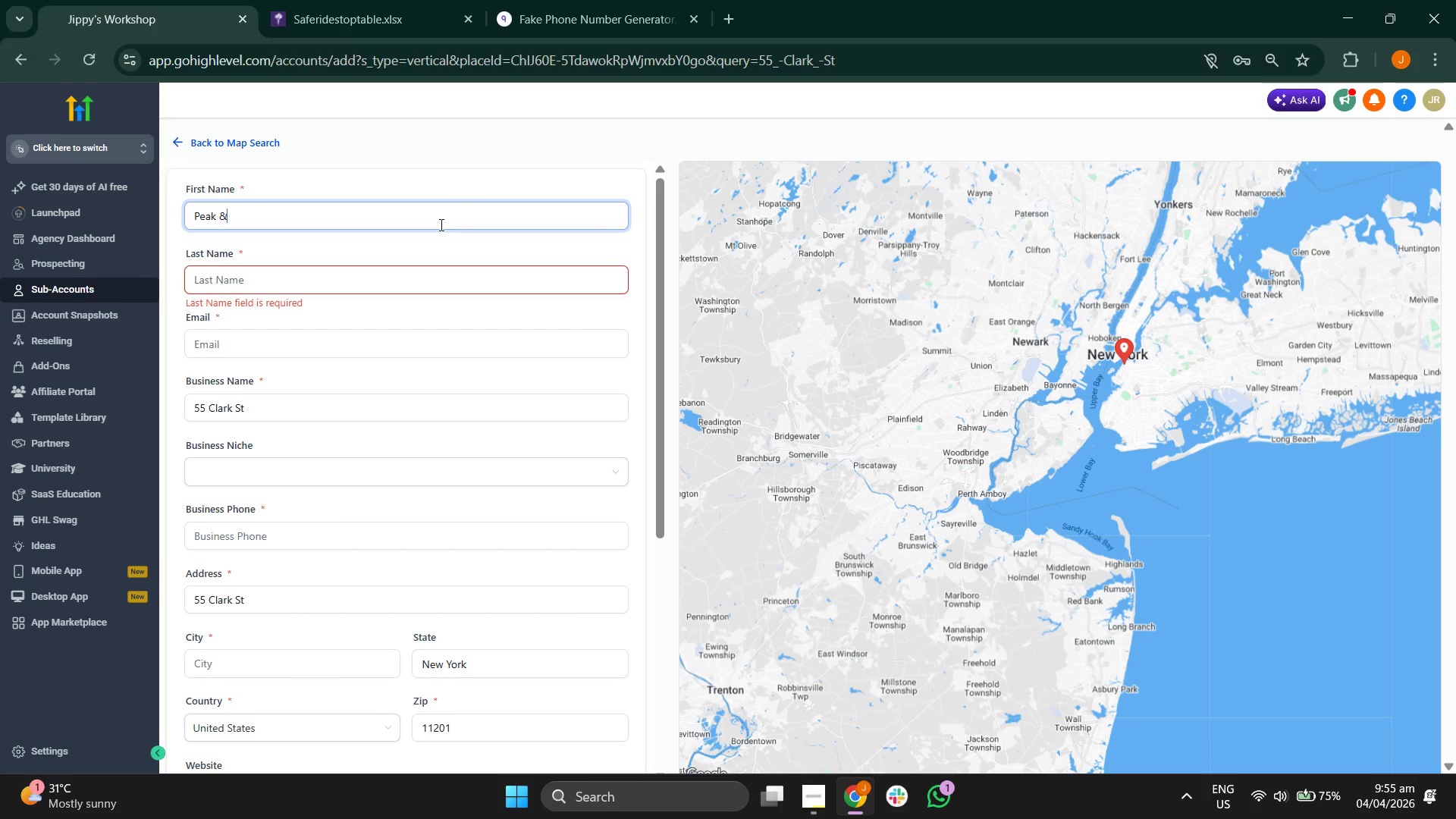 
key(Backspace)
 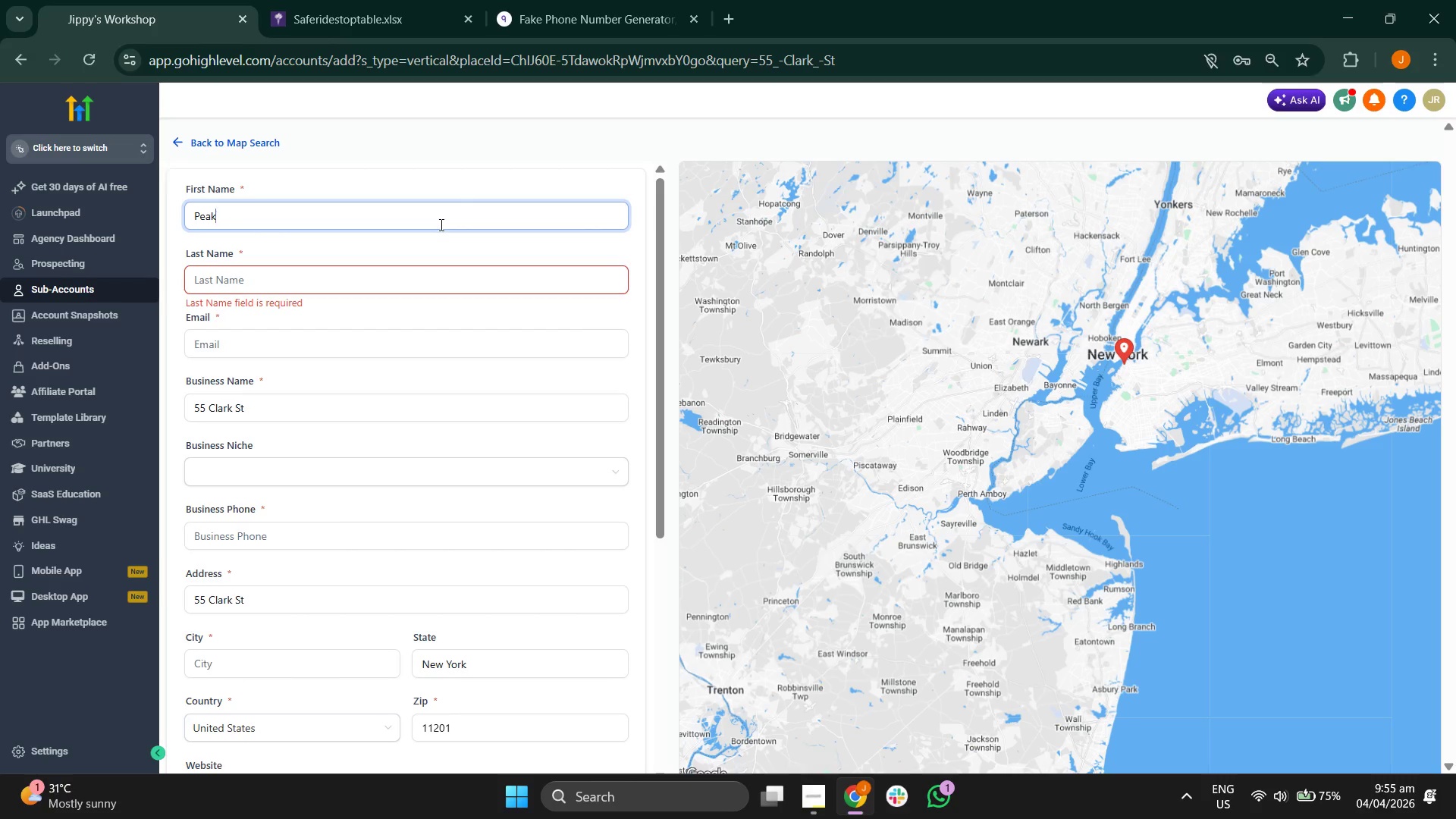 
key(Backspace)
 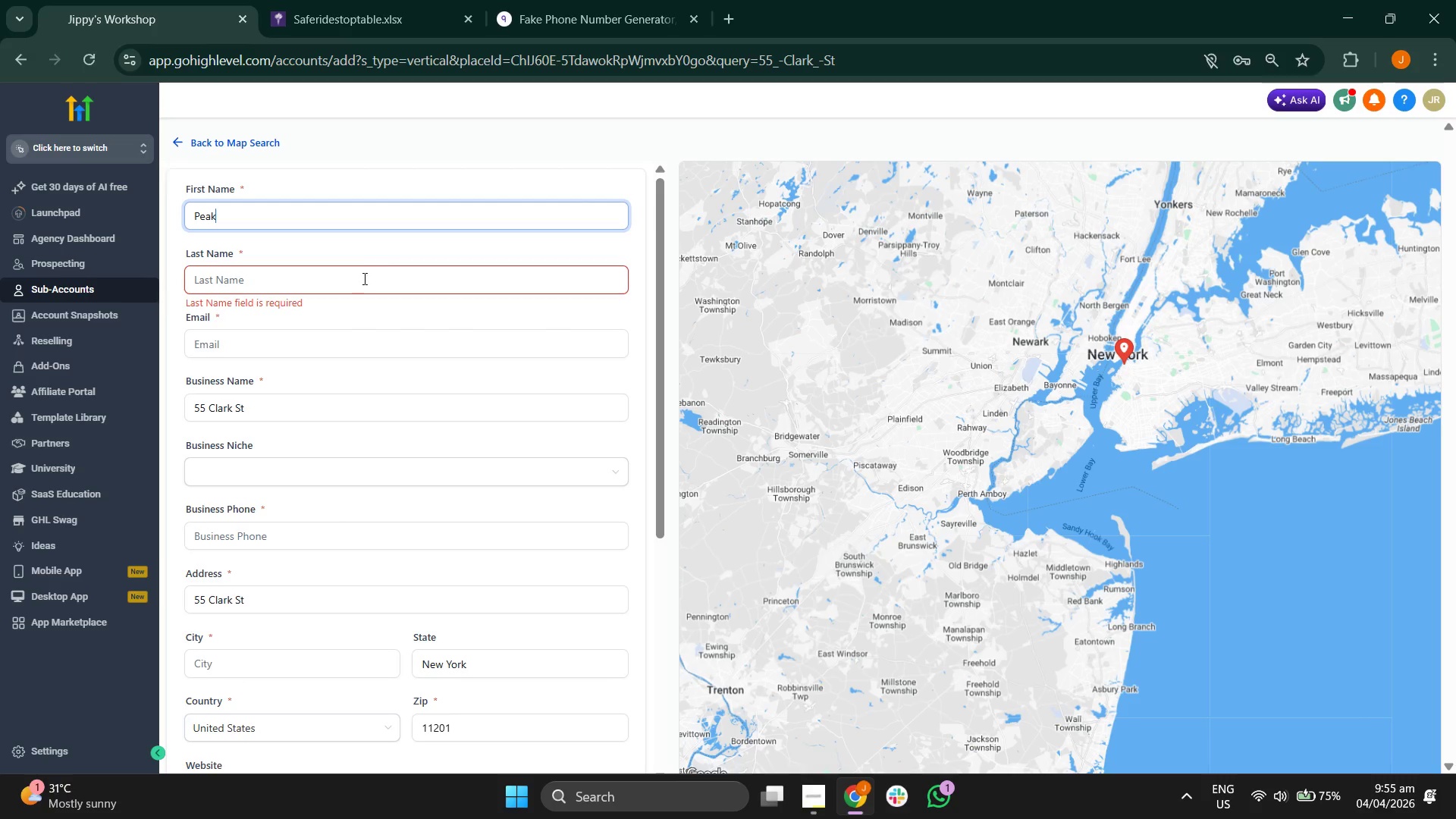 
left_click([360, 281])
 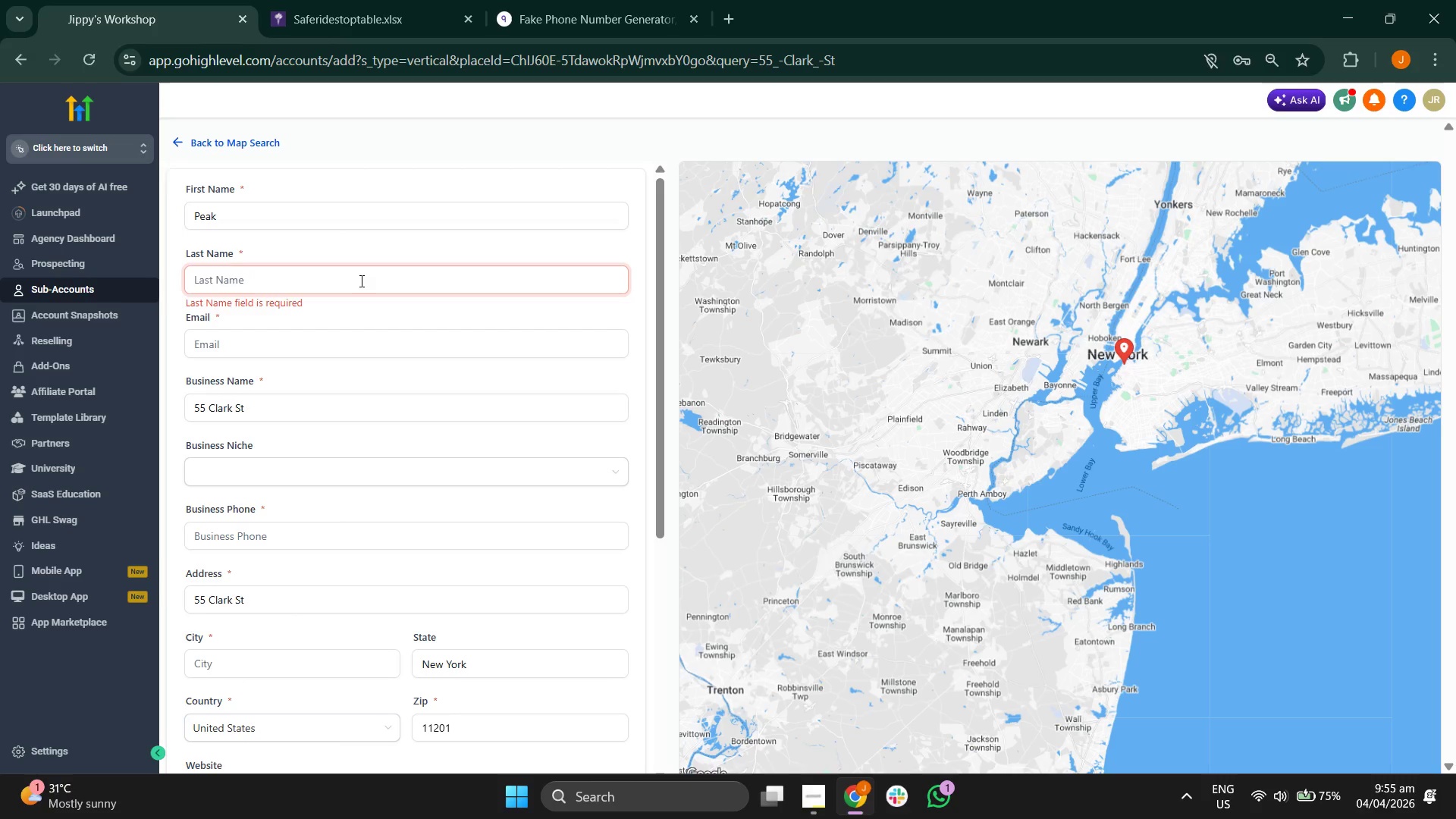 
type(Performan)
 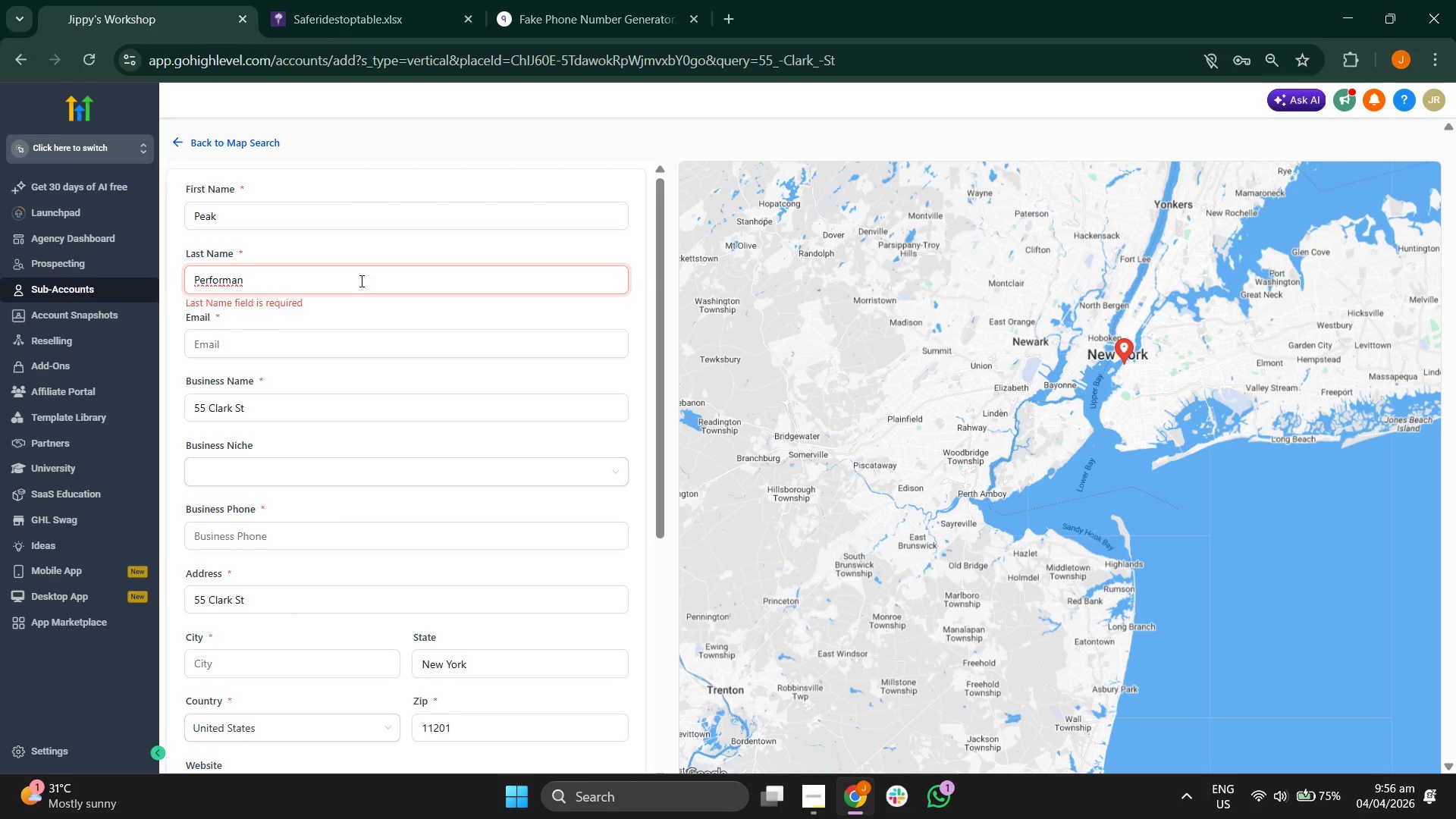 
type(ce)
 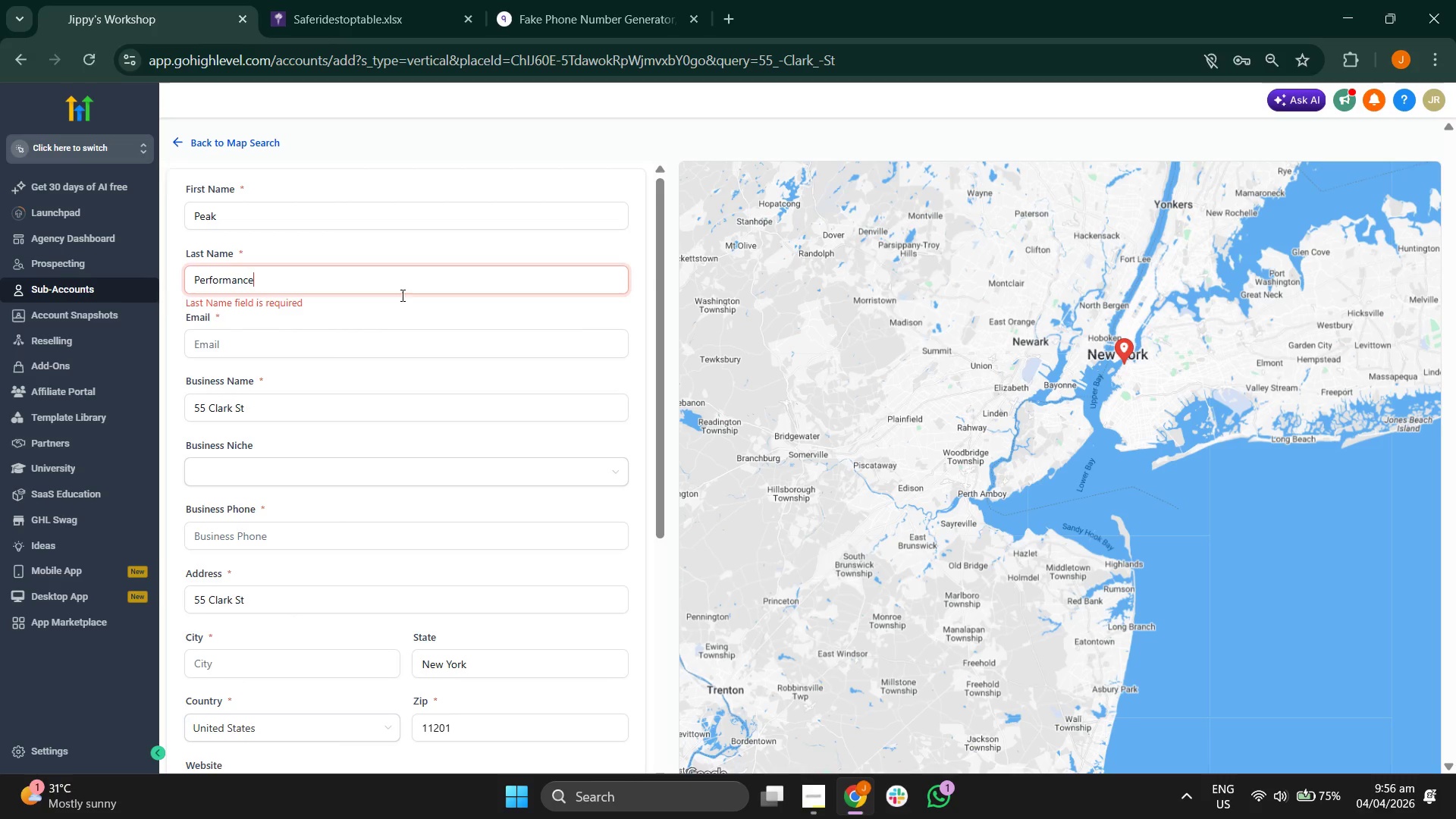 
left_click([440, 317])
 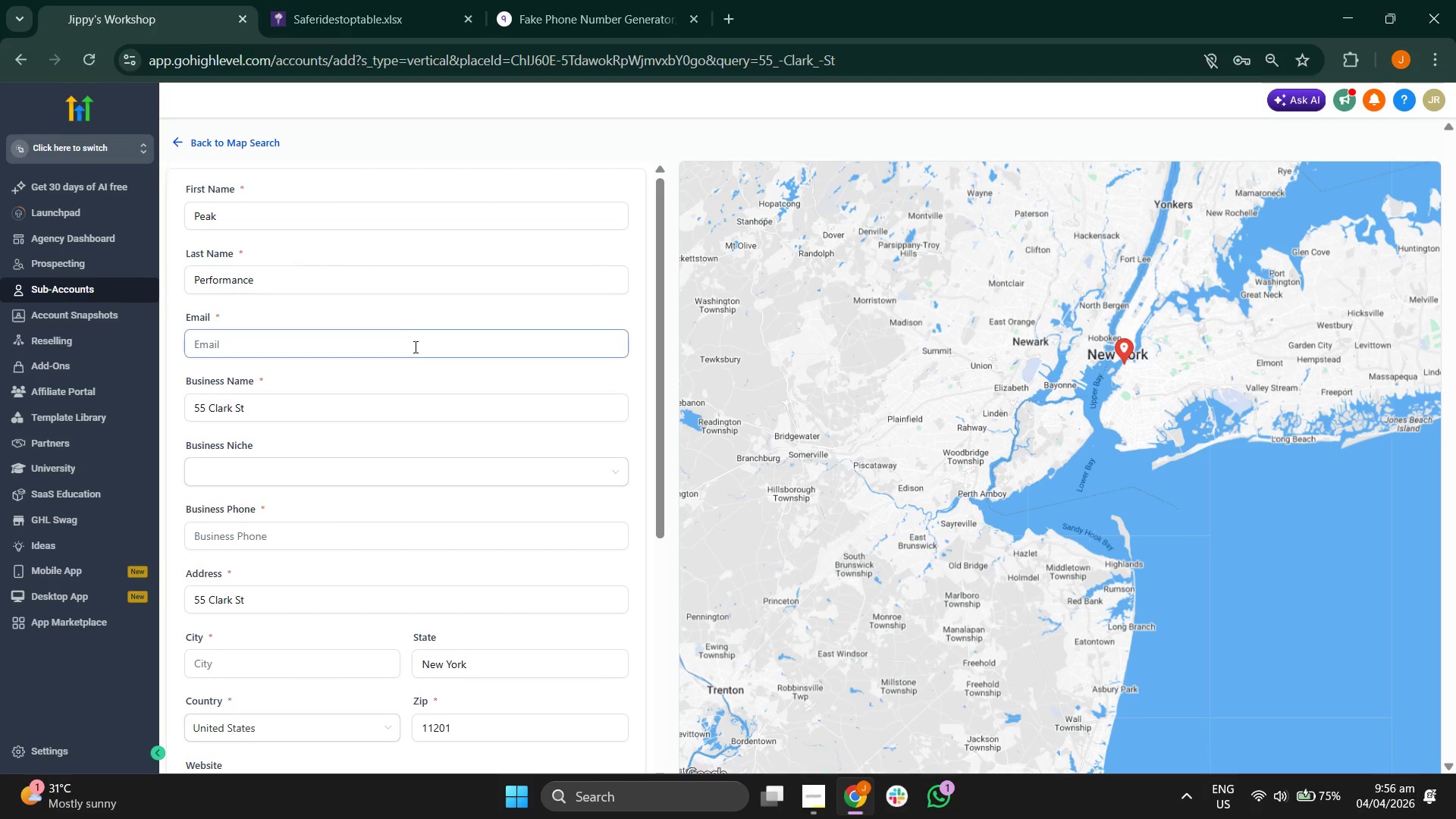 
left_click([411, 351])
 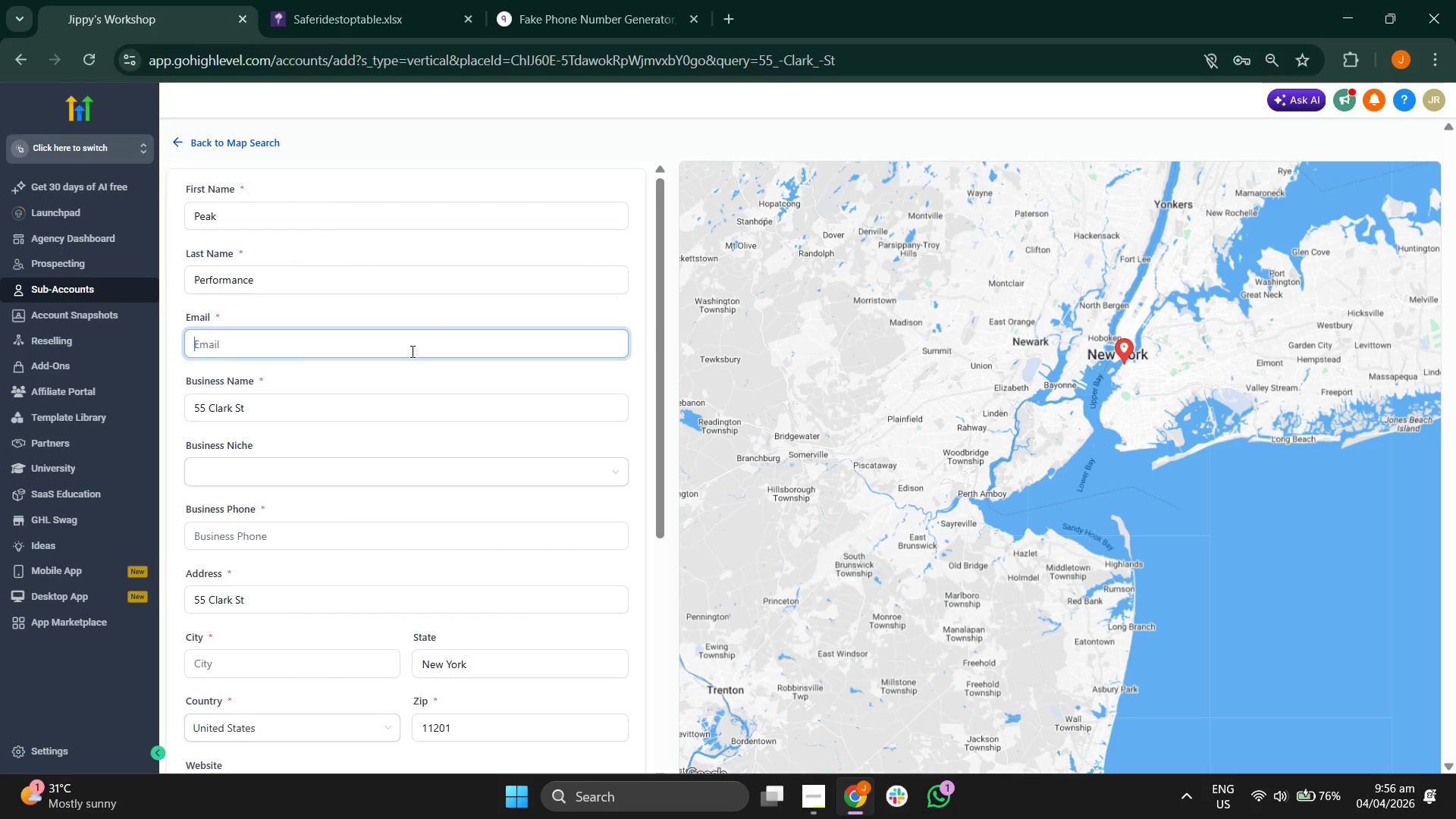 
type(Pea)
 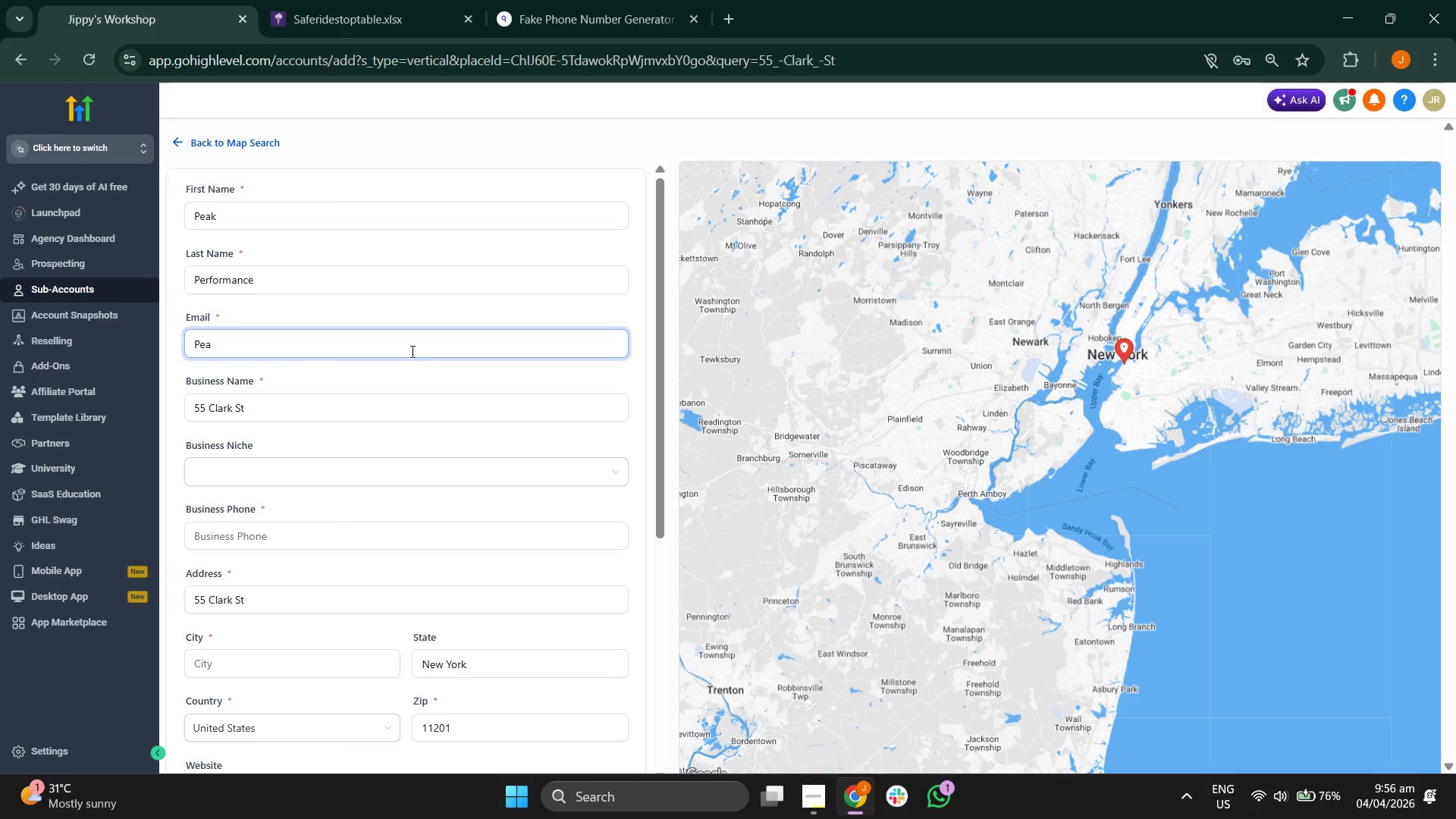 
type(kperfom)
key(Backspace)
type(rmance@marke)
 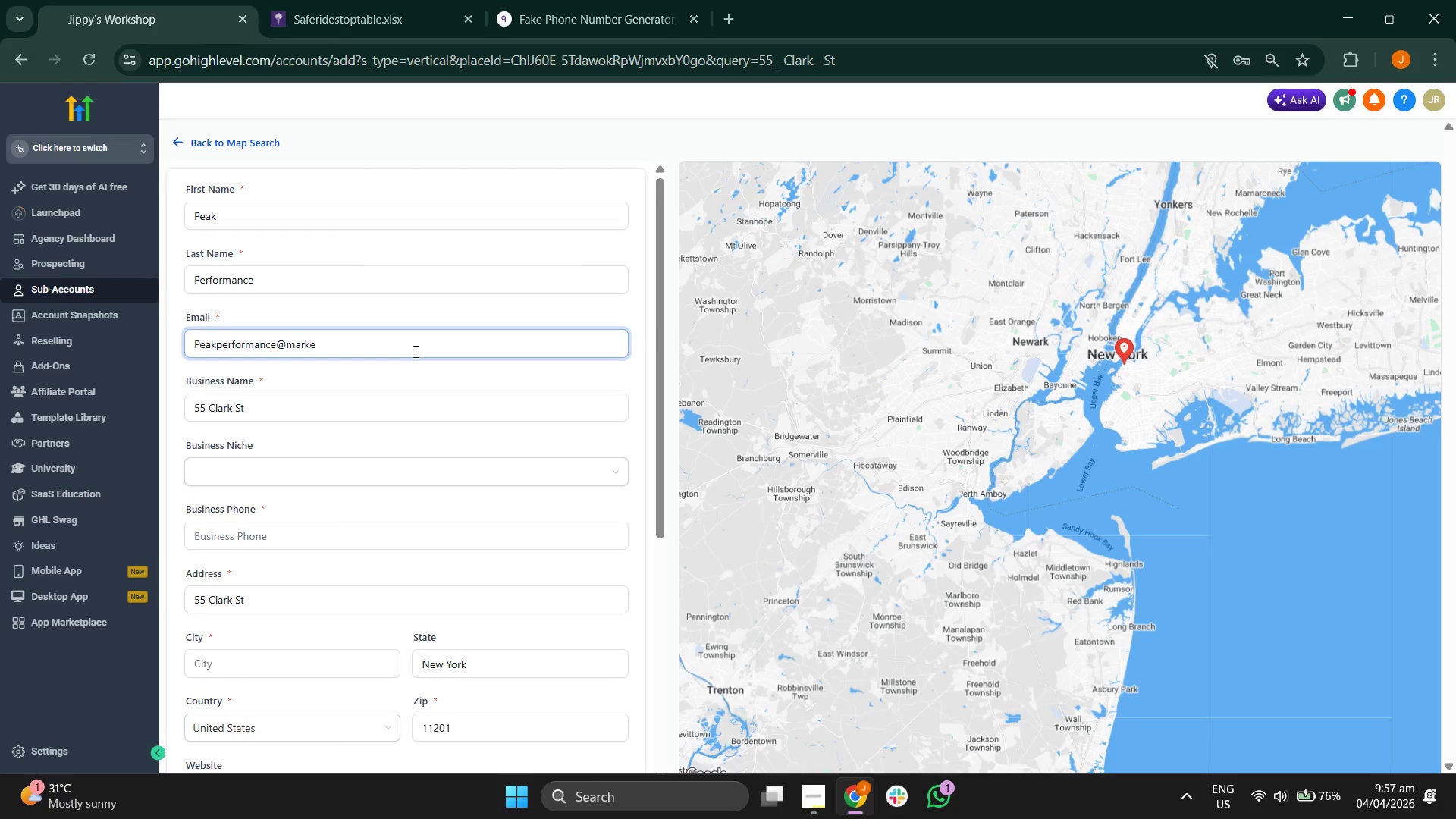 
key(T)
 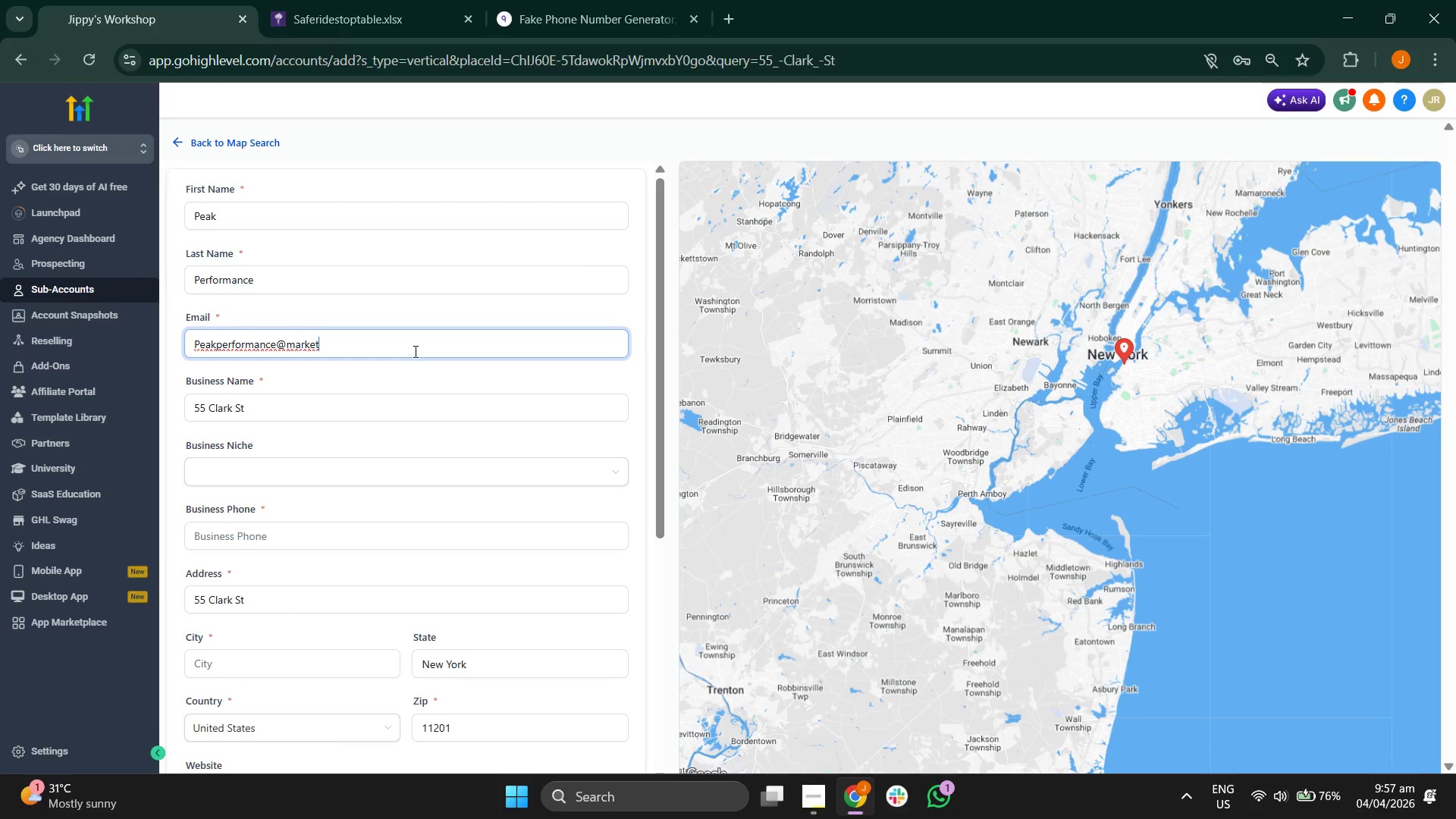 
type(in)
 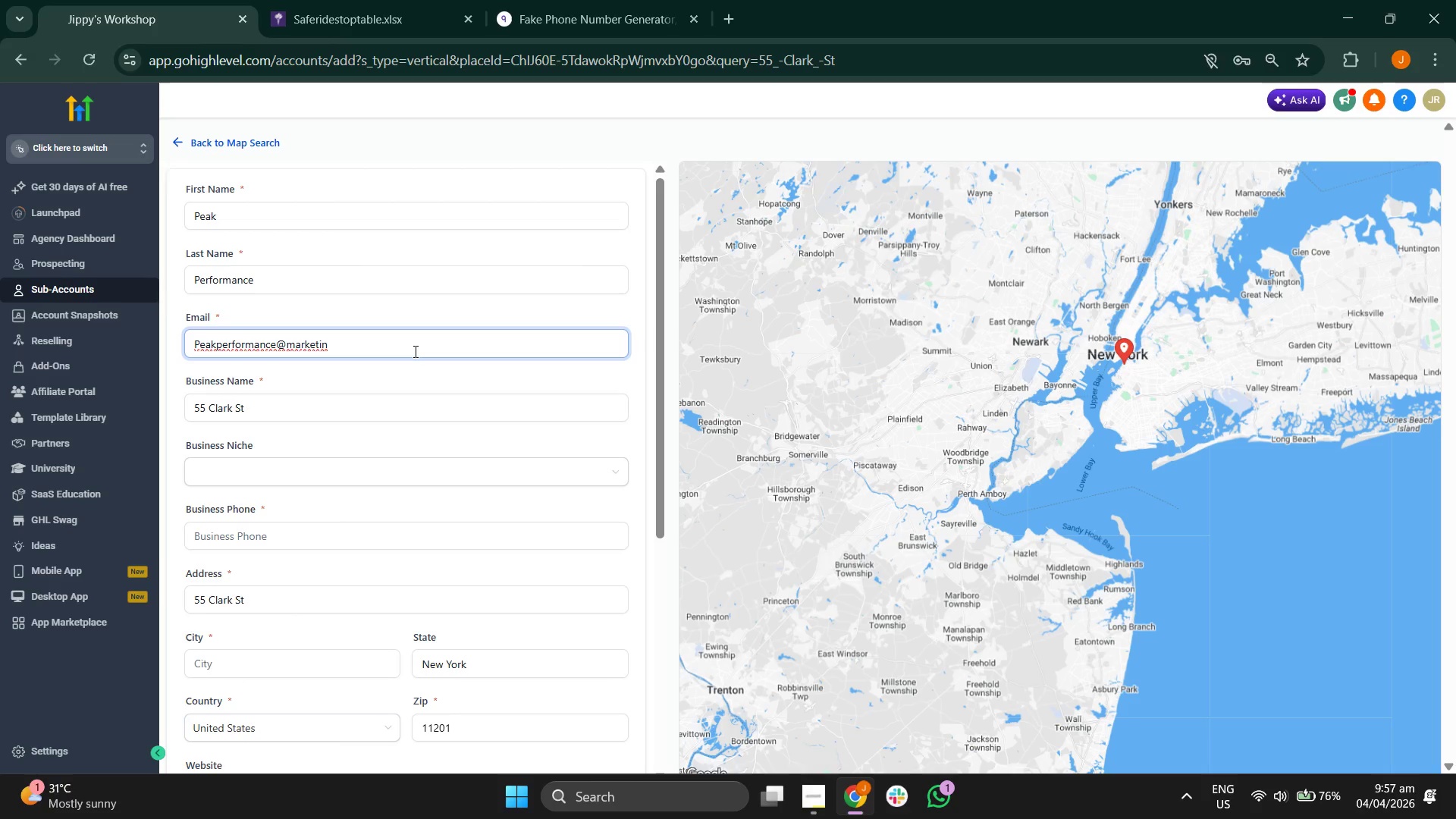 
key(G)
 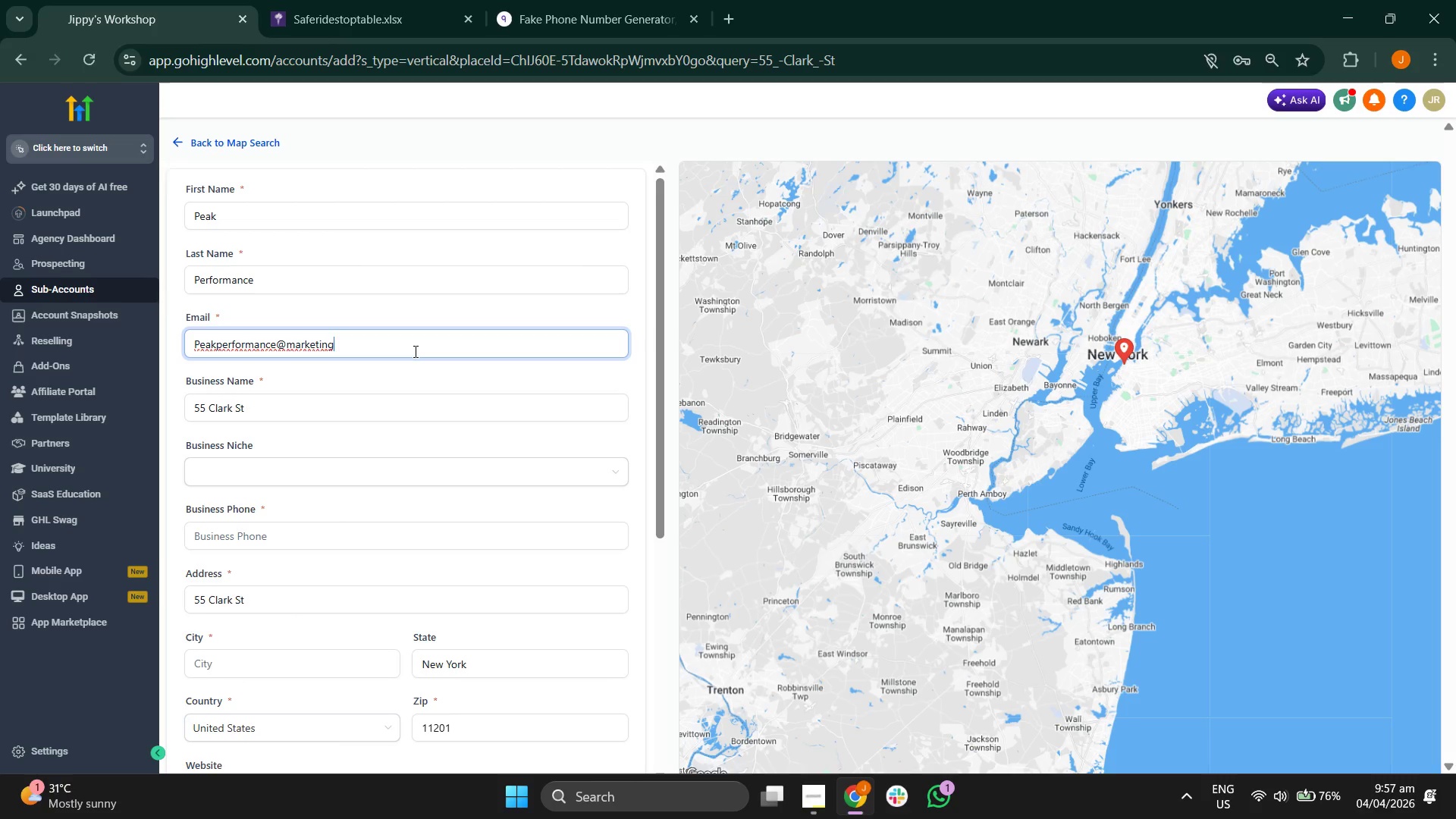 
type(usa.com)
 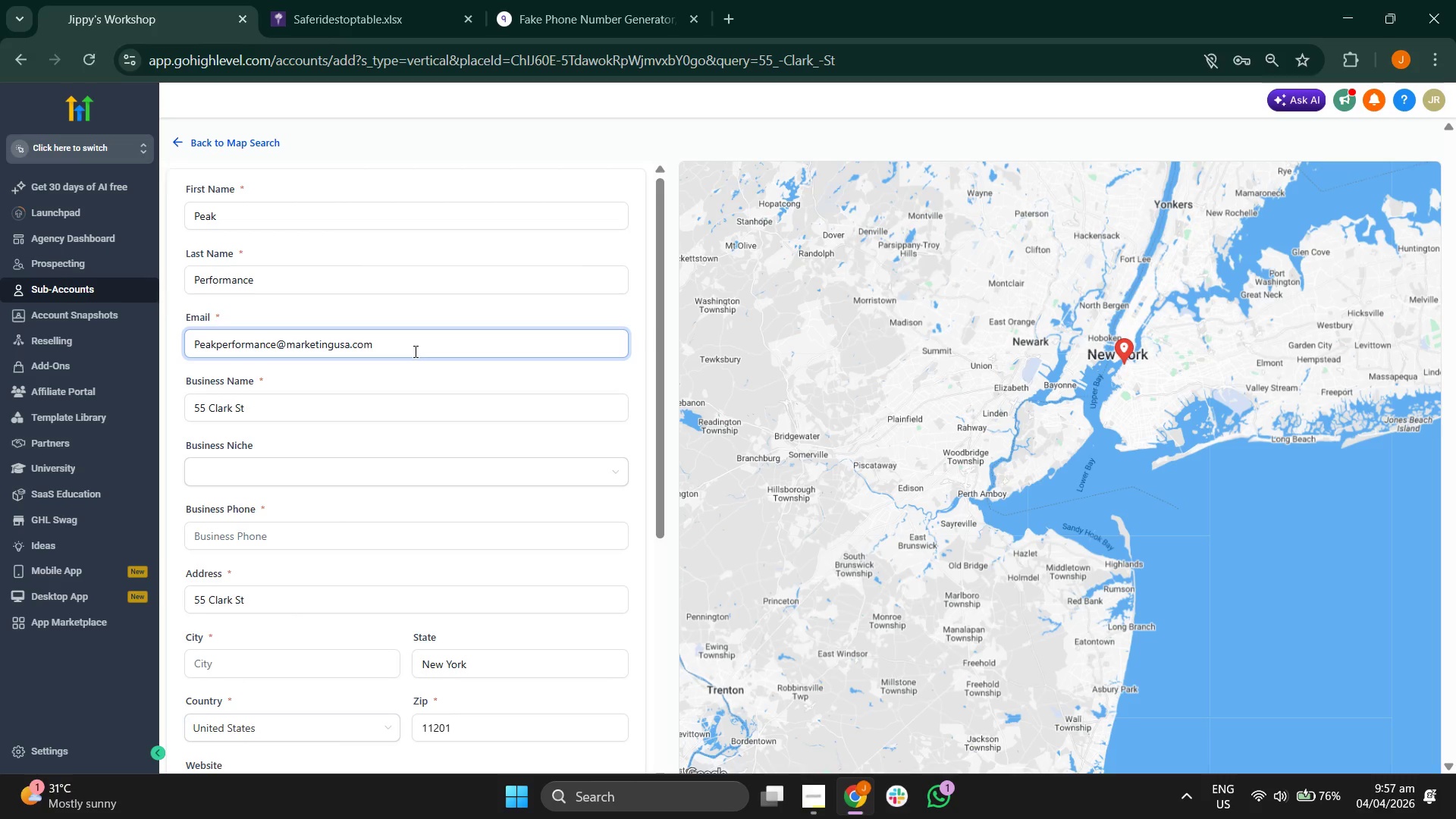 
left_click([491, 386])
 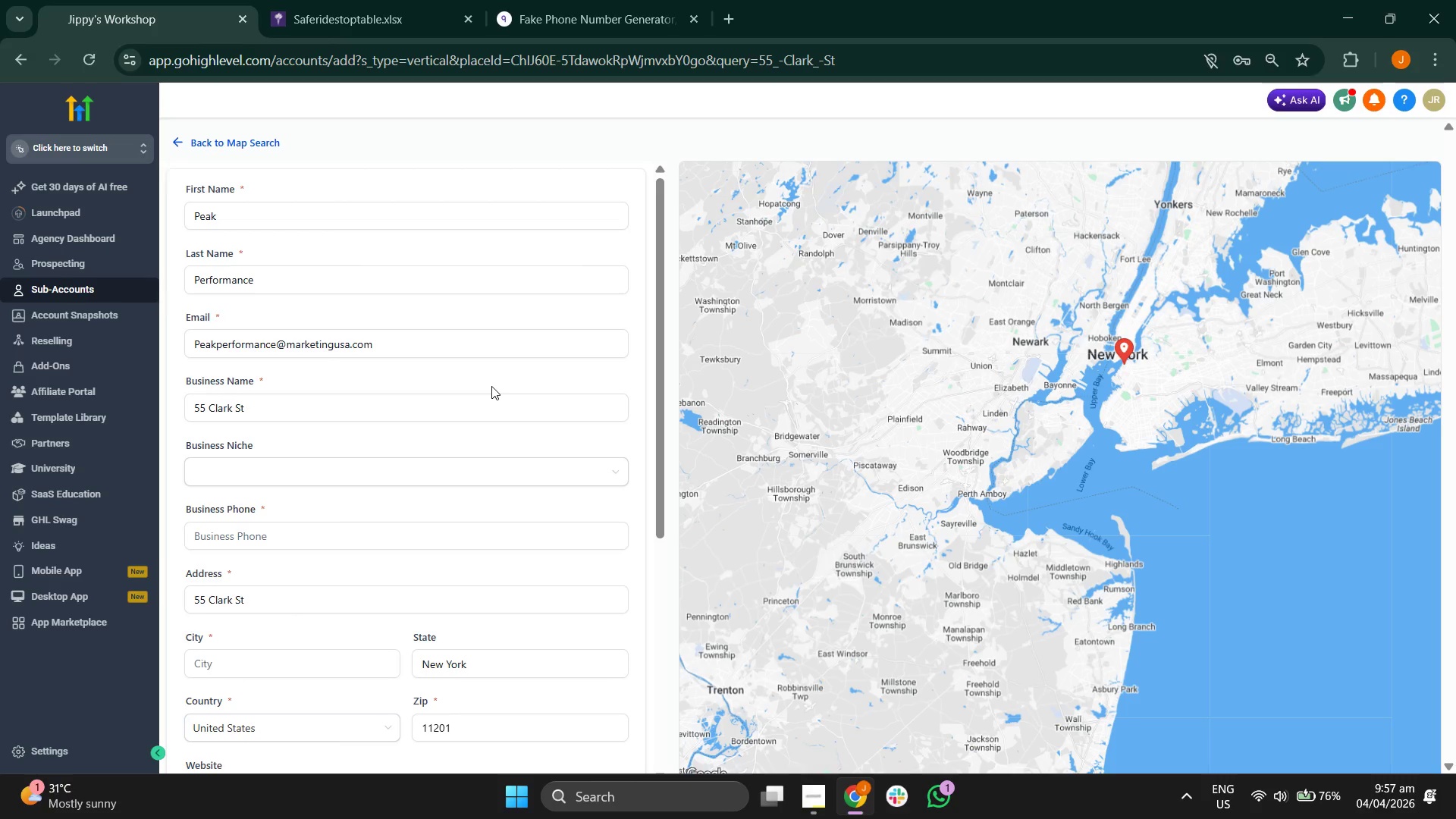 
scroll: coordinate [491, 386], scroll_direction: down, amount: 1.0
 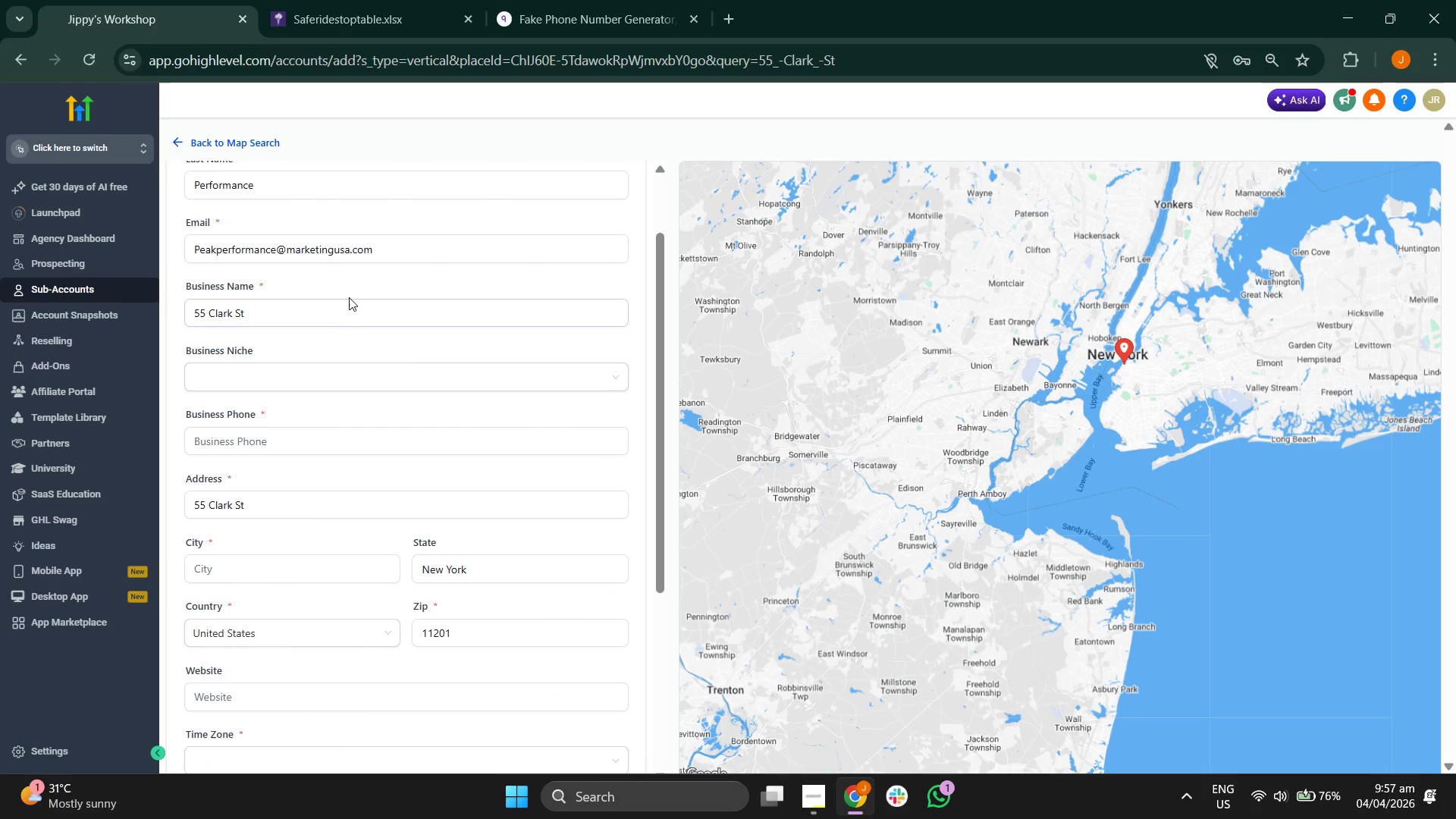 
left_click([371, 312])
 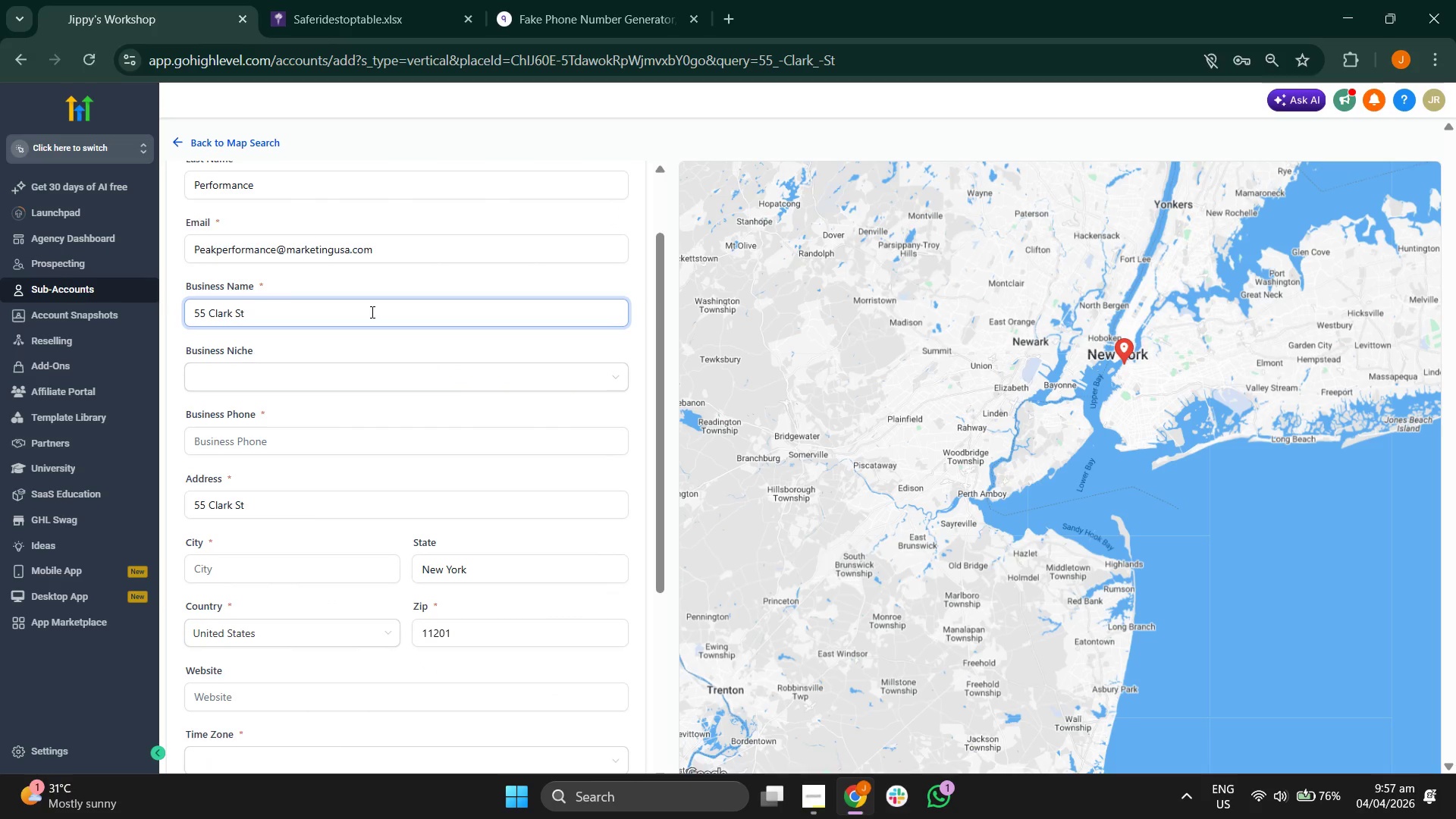 
key(Backspace)
key(Backspace)
key(Backspace)
key(Backspace)
key(Backspace)
key(Backspace)
key(Backspace)
key(Backspace)
key(Backspace)
key(Backspace)
key(Backspace)
type(Peak & Performance)
 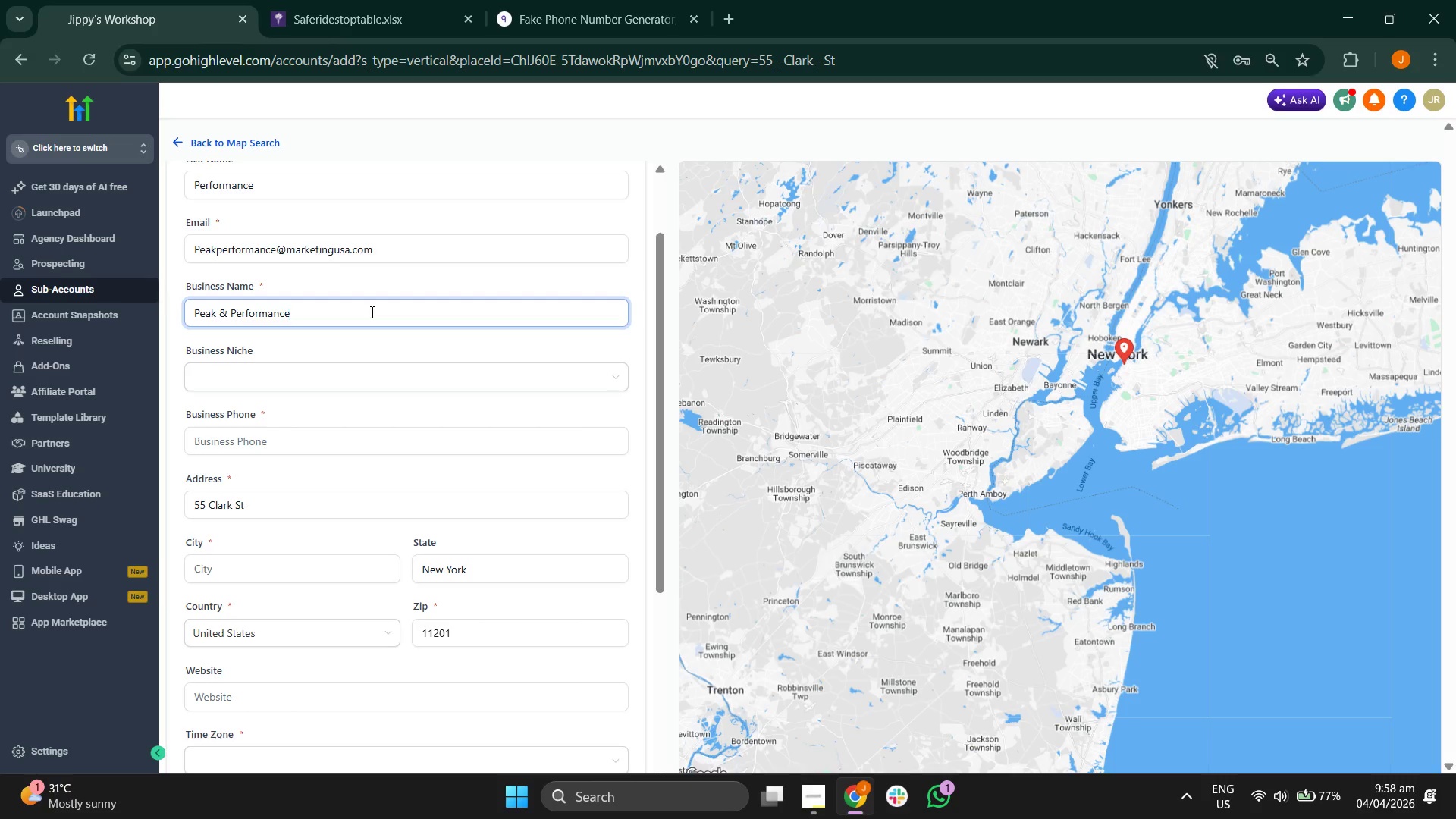 
left_click([478, 369])
 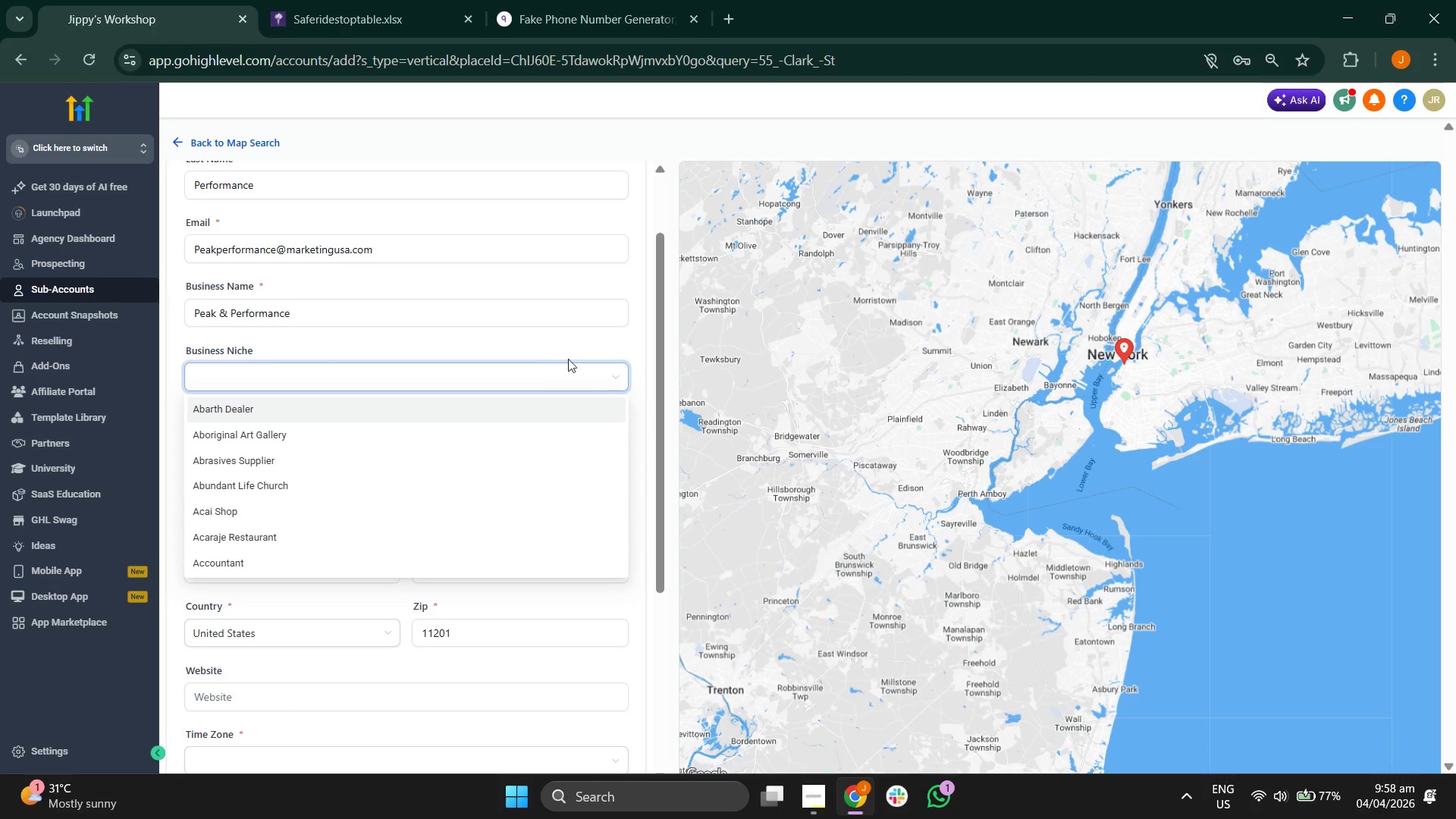 
left_click([594, 346])
 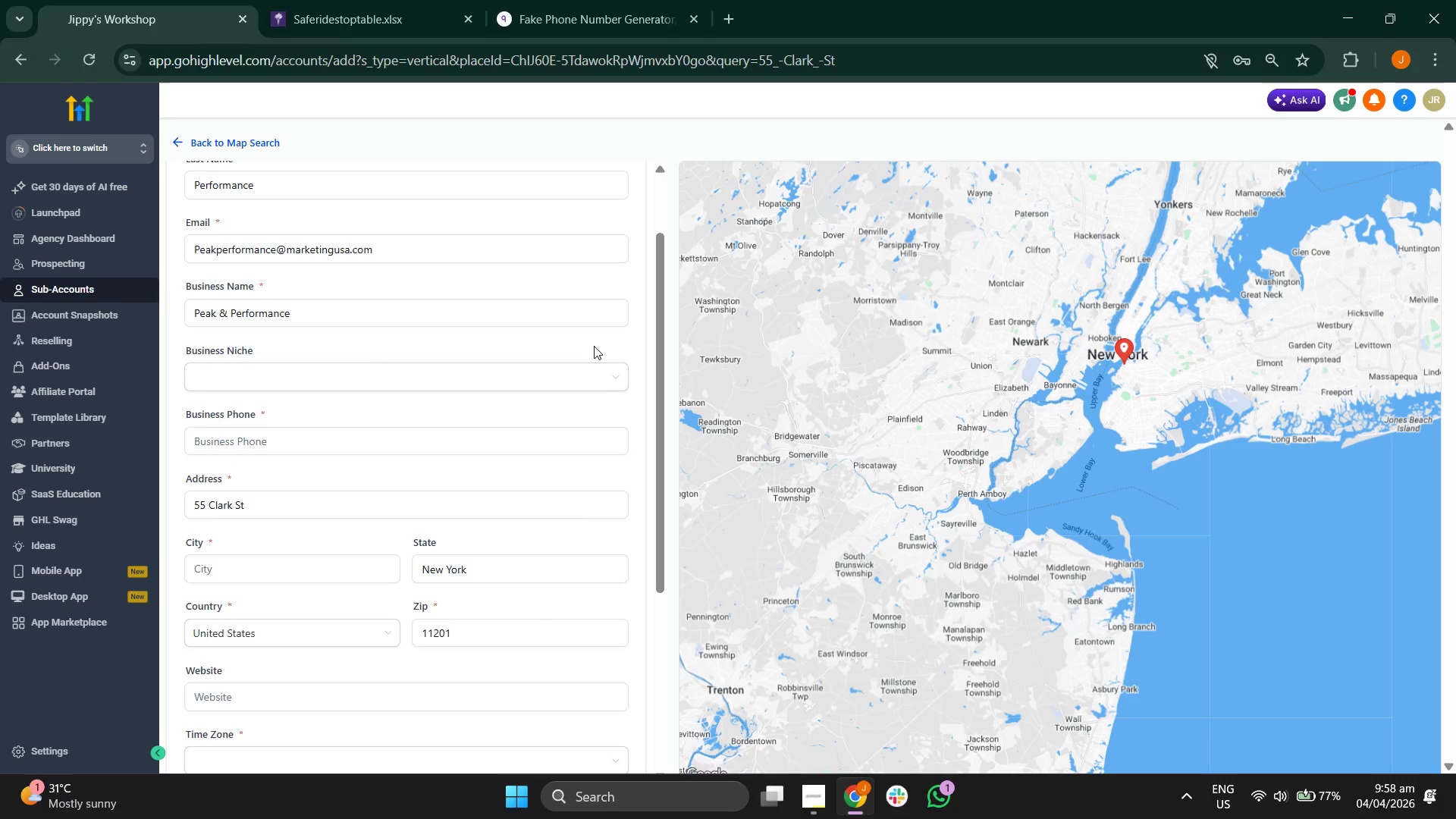 
scroll: coordinate [594, 346], scroll_direction: up, amount: 4.0
 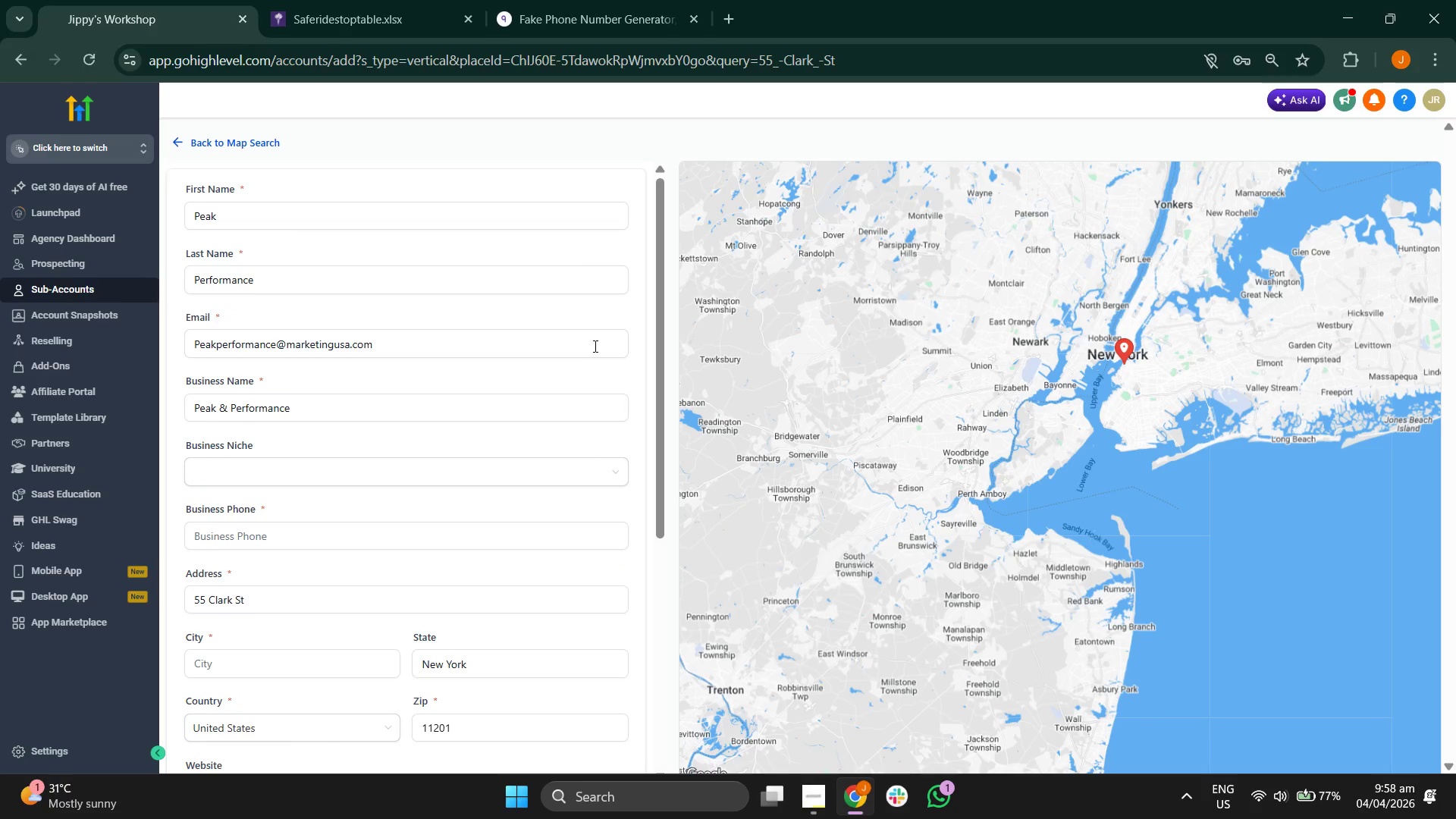 
scroll: coordinate [594, 346], scroll_direction: down, amount: 2.0
 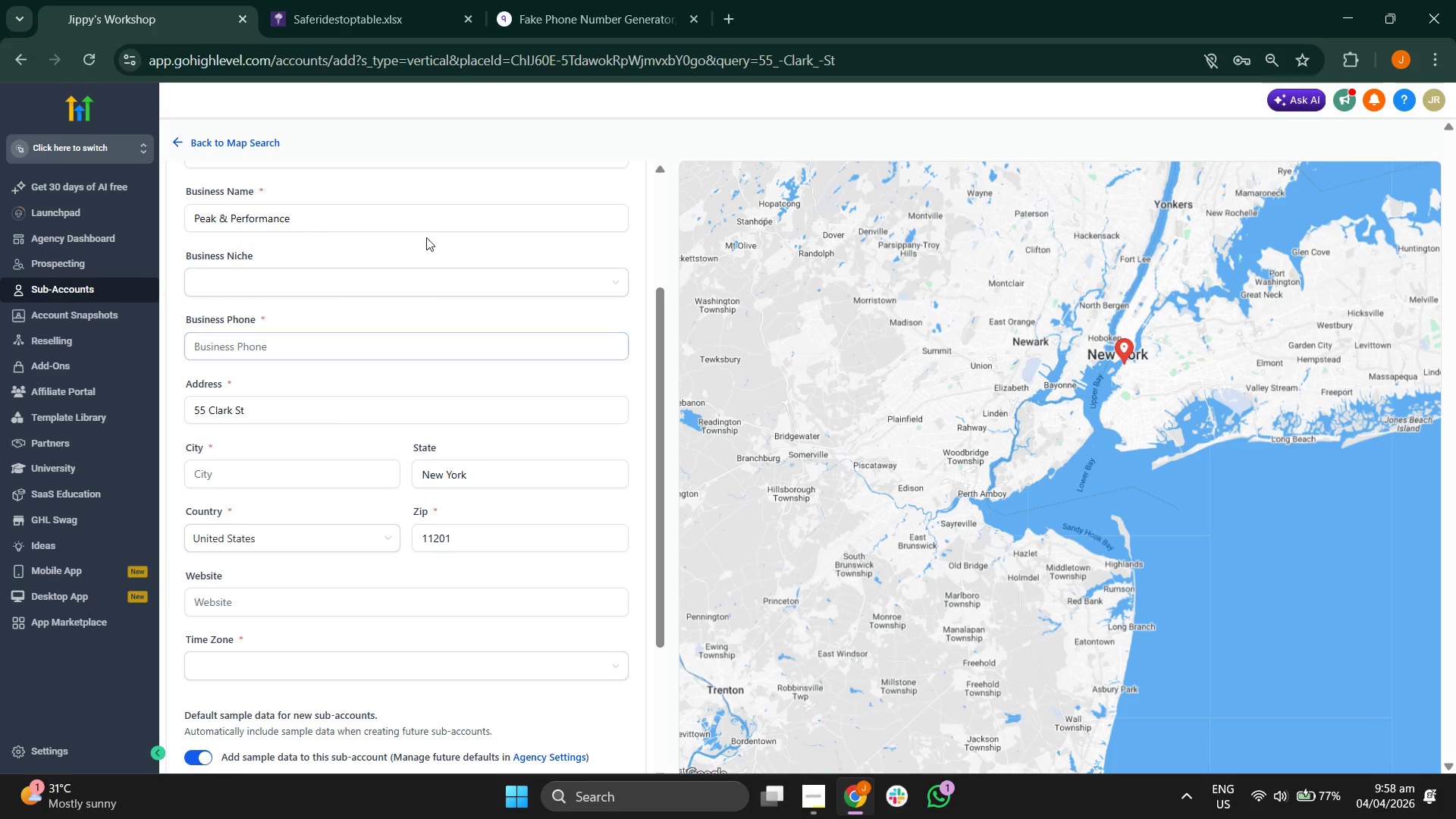 
left_click([419, 221])
 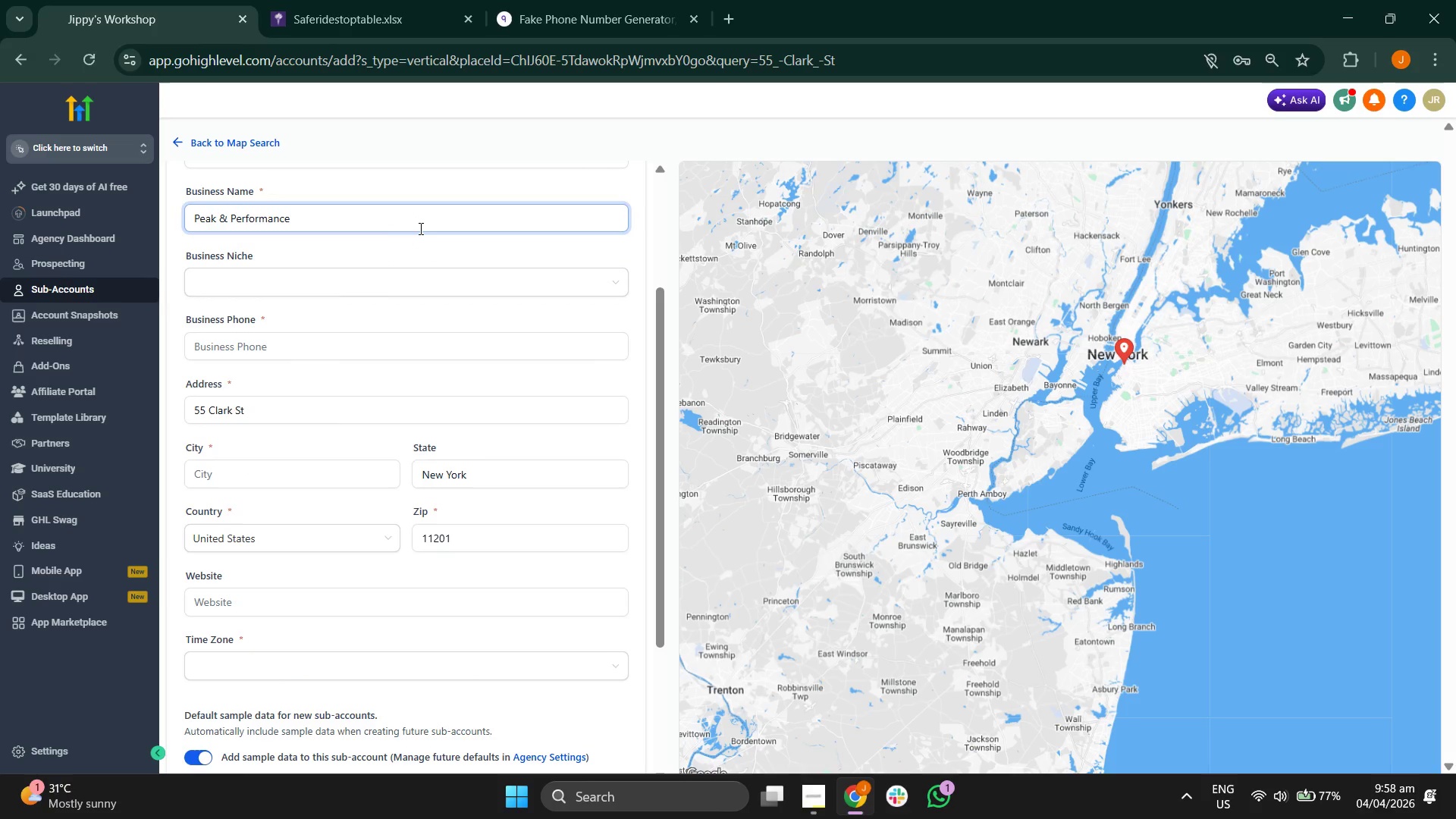 
hold_key(key=Backspace, duration=0.89)
 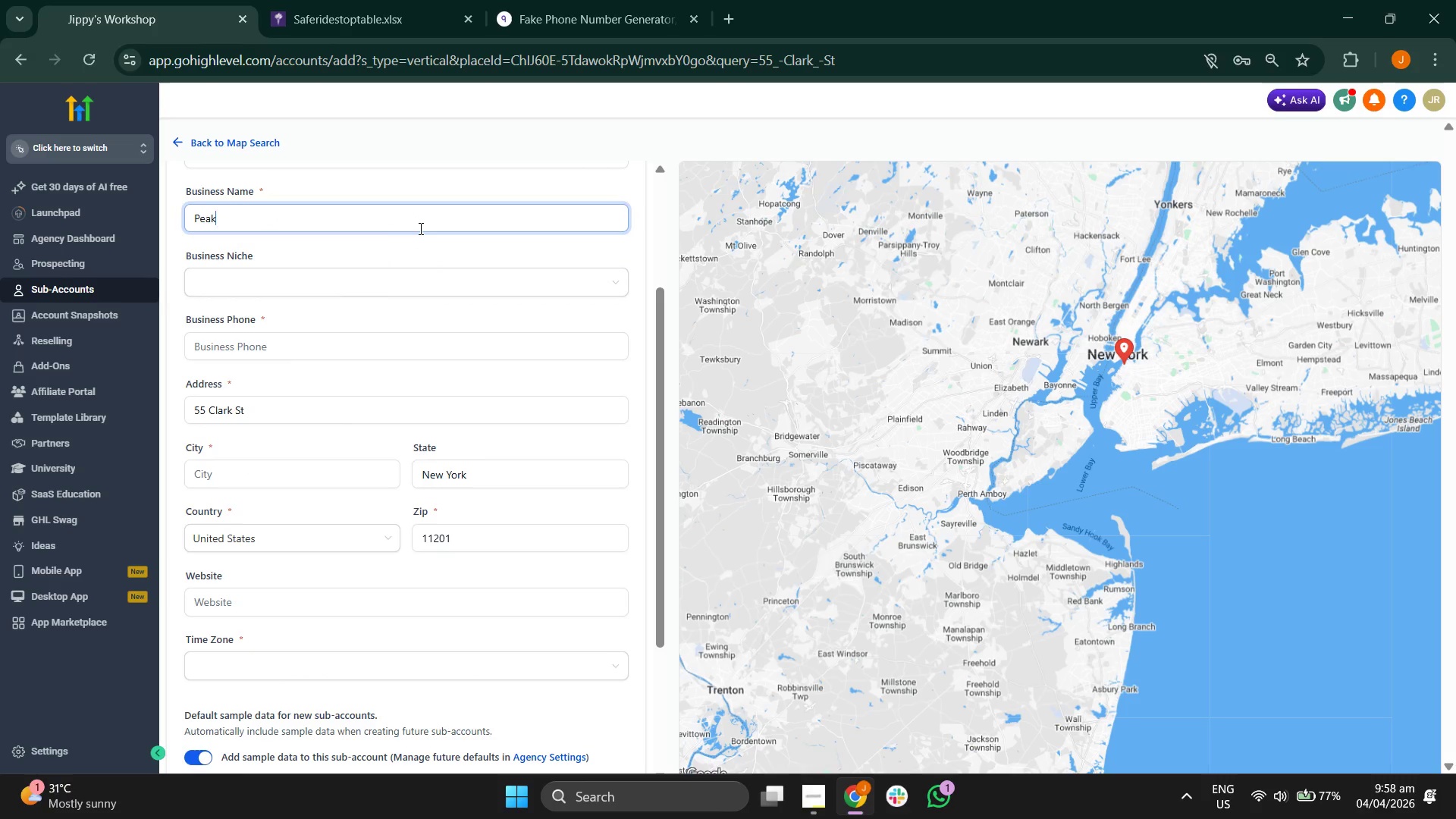 
key(Backspace)
type(k Performance & Restorai)
key(Backspace)
type(tion)
 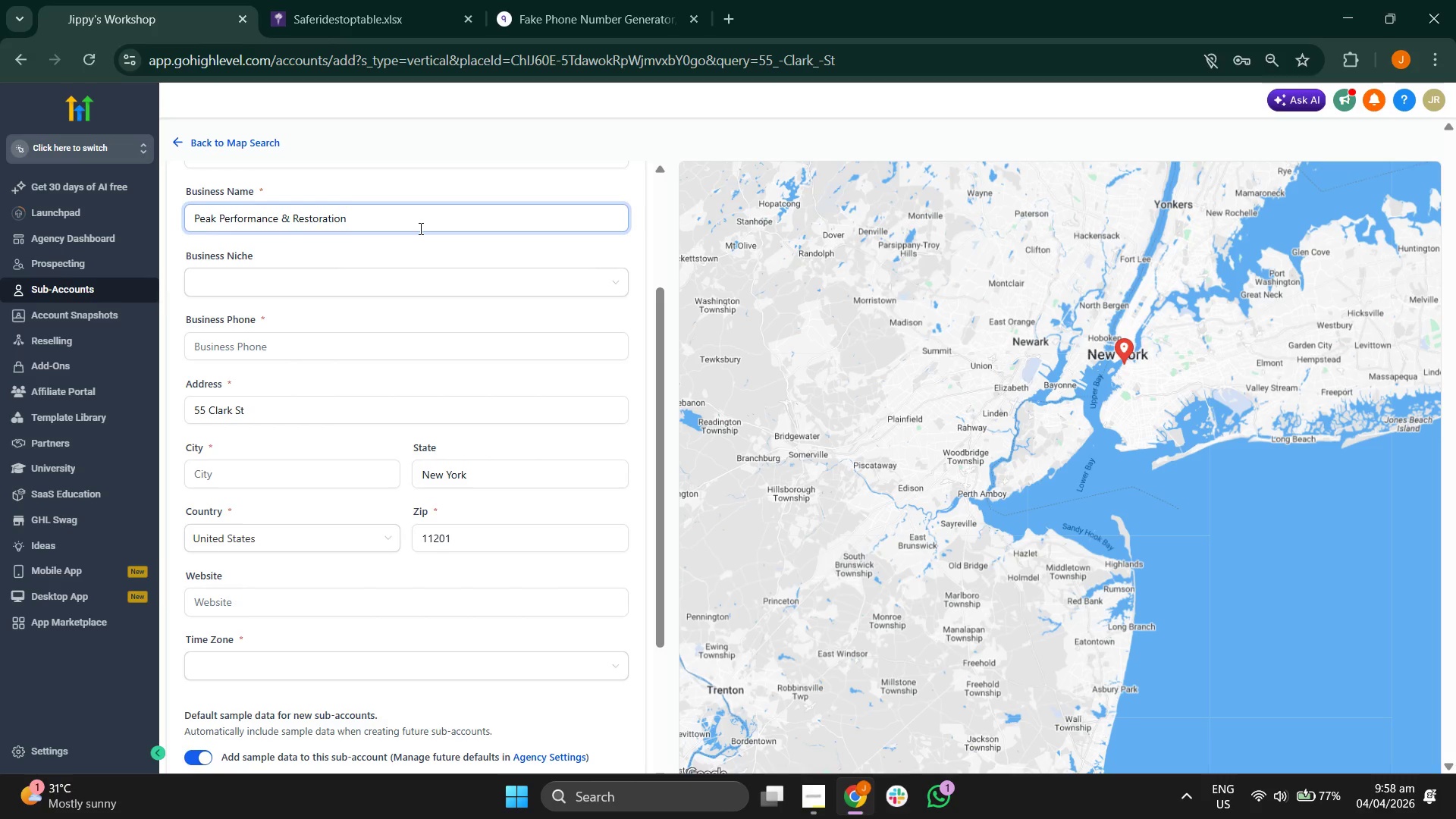 
left_click([801, 797])